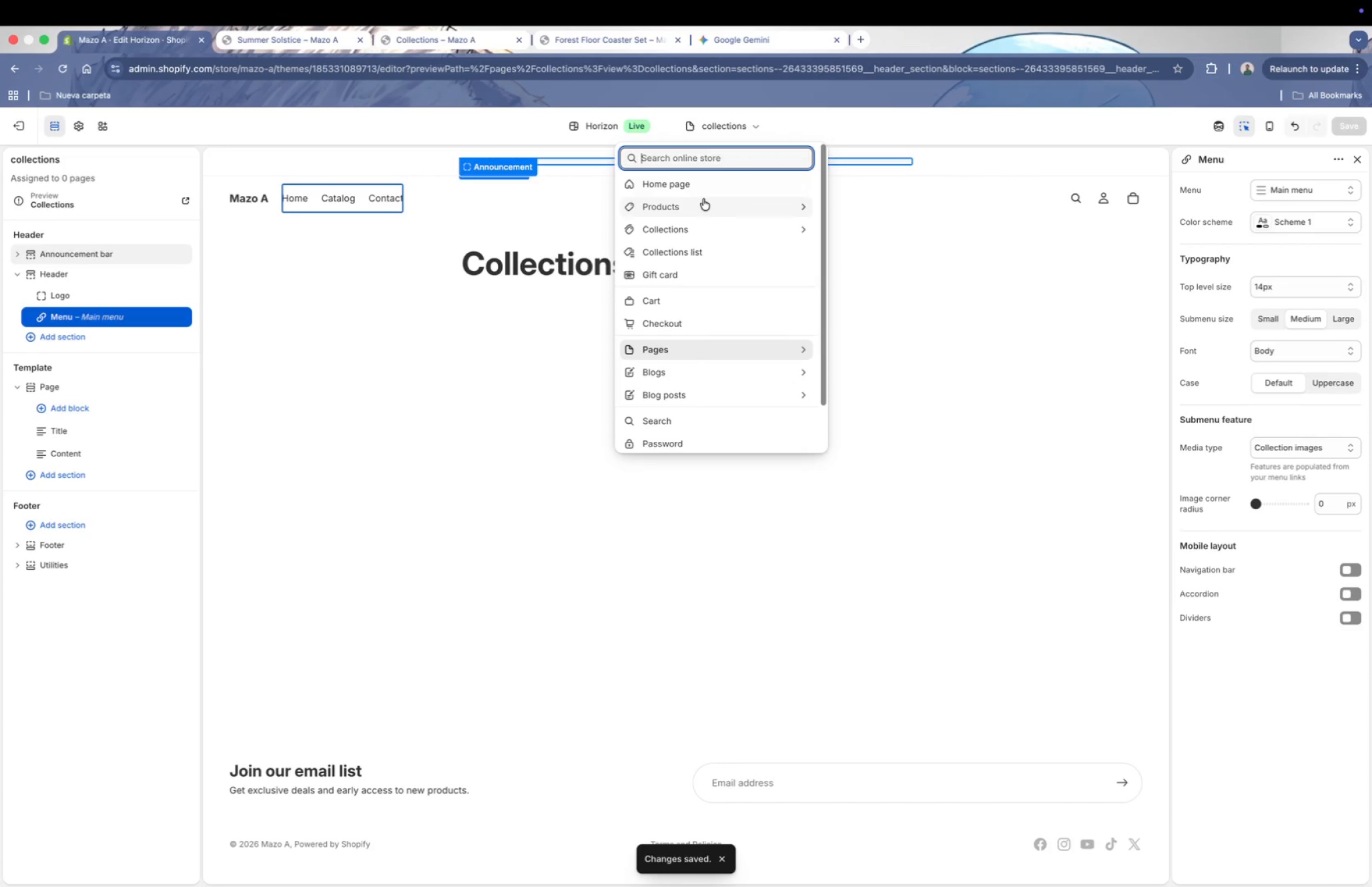 
left_click([694, 192])
 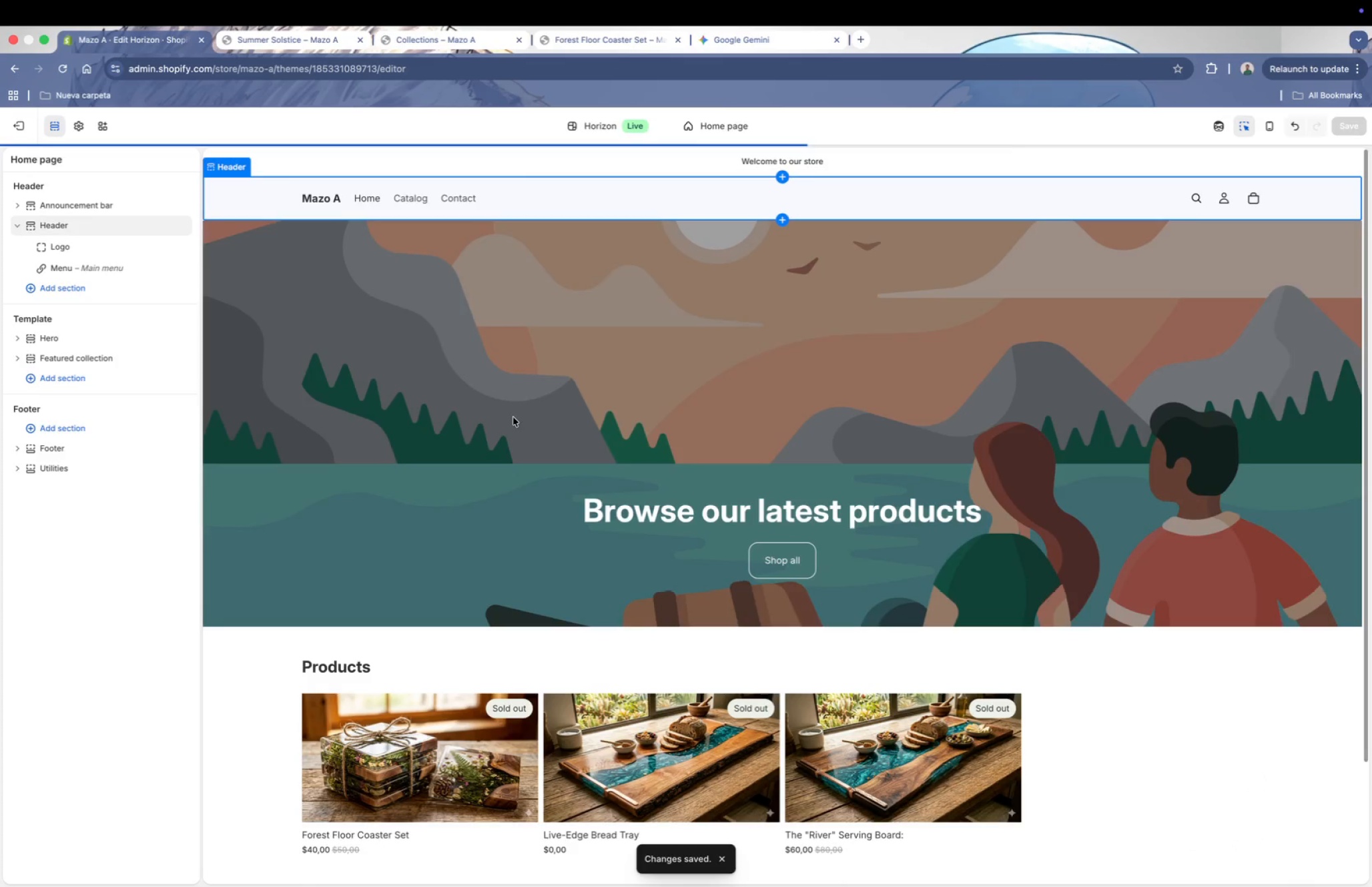 
scroll: coordinate [555, 418], scroll_direction: down, amount: 27.0
 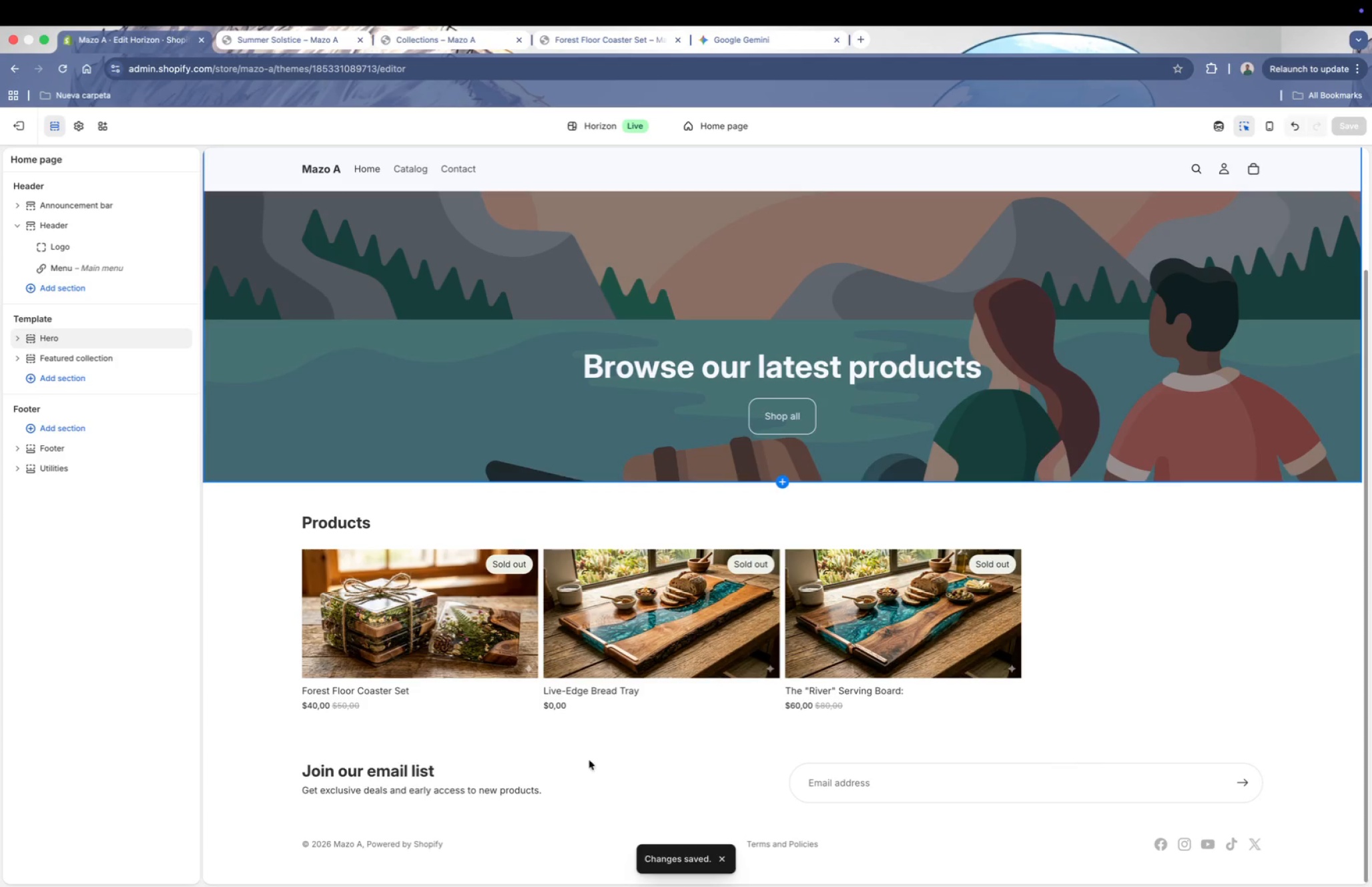 
scroll: coordinate [555, 722], scroll_direction: up, amount: 5.0
 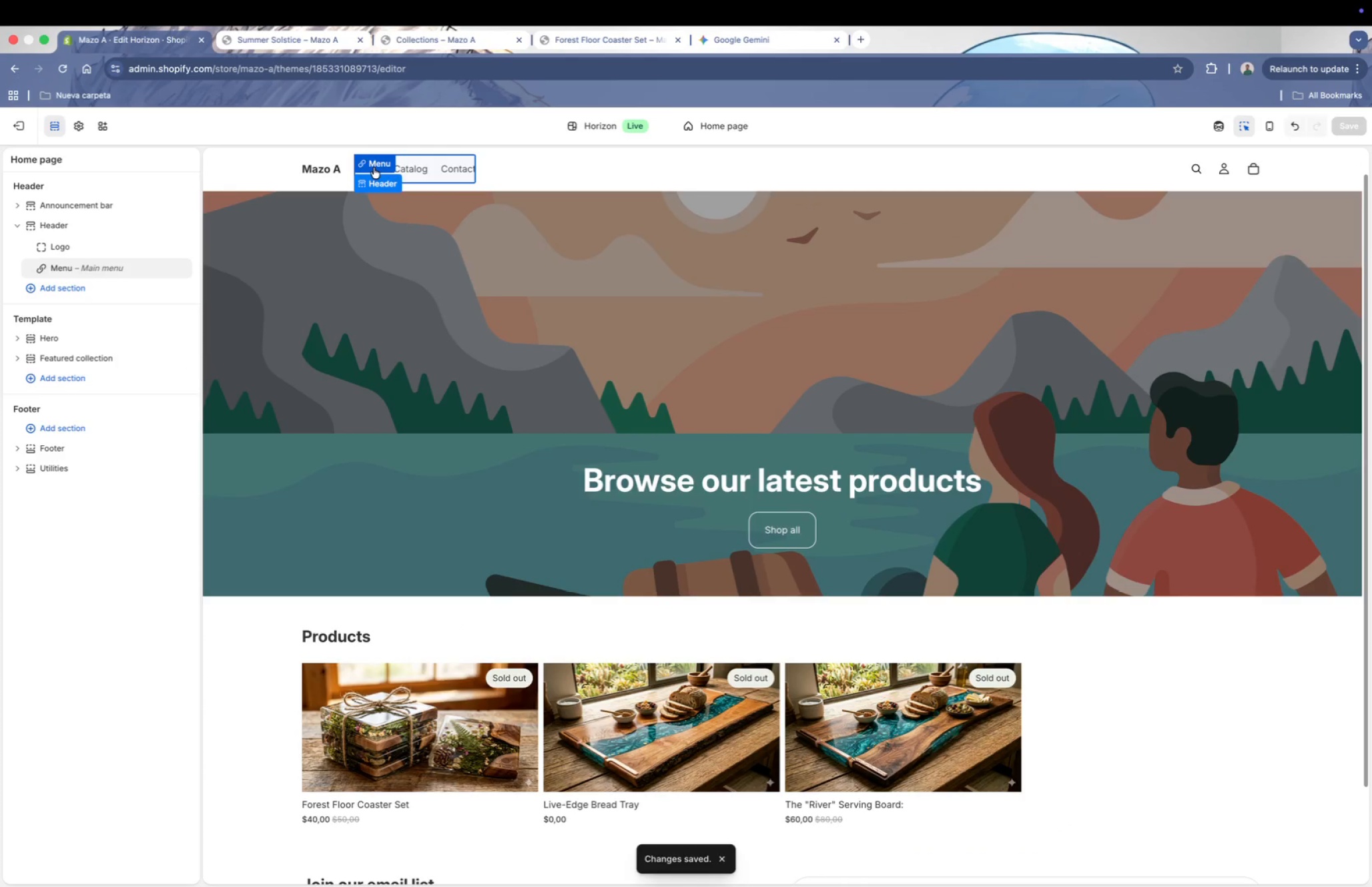 
left_click([408, 168])
 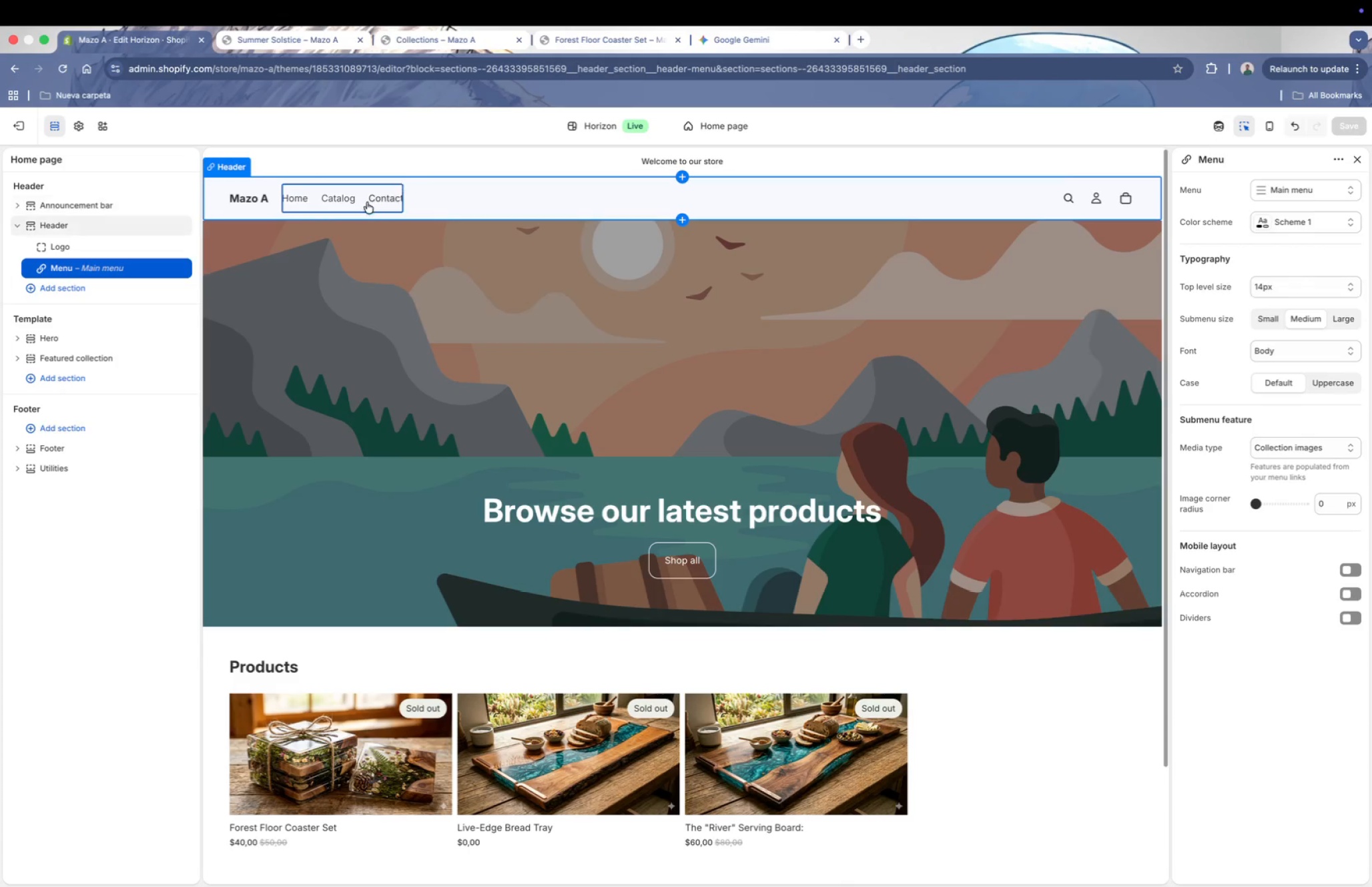 
left_click([346, 201])
 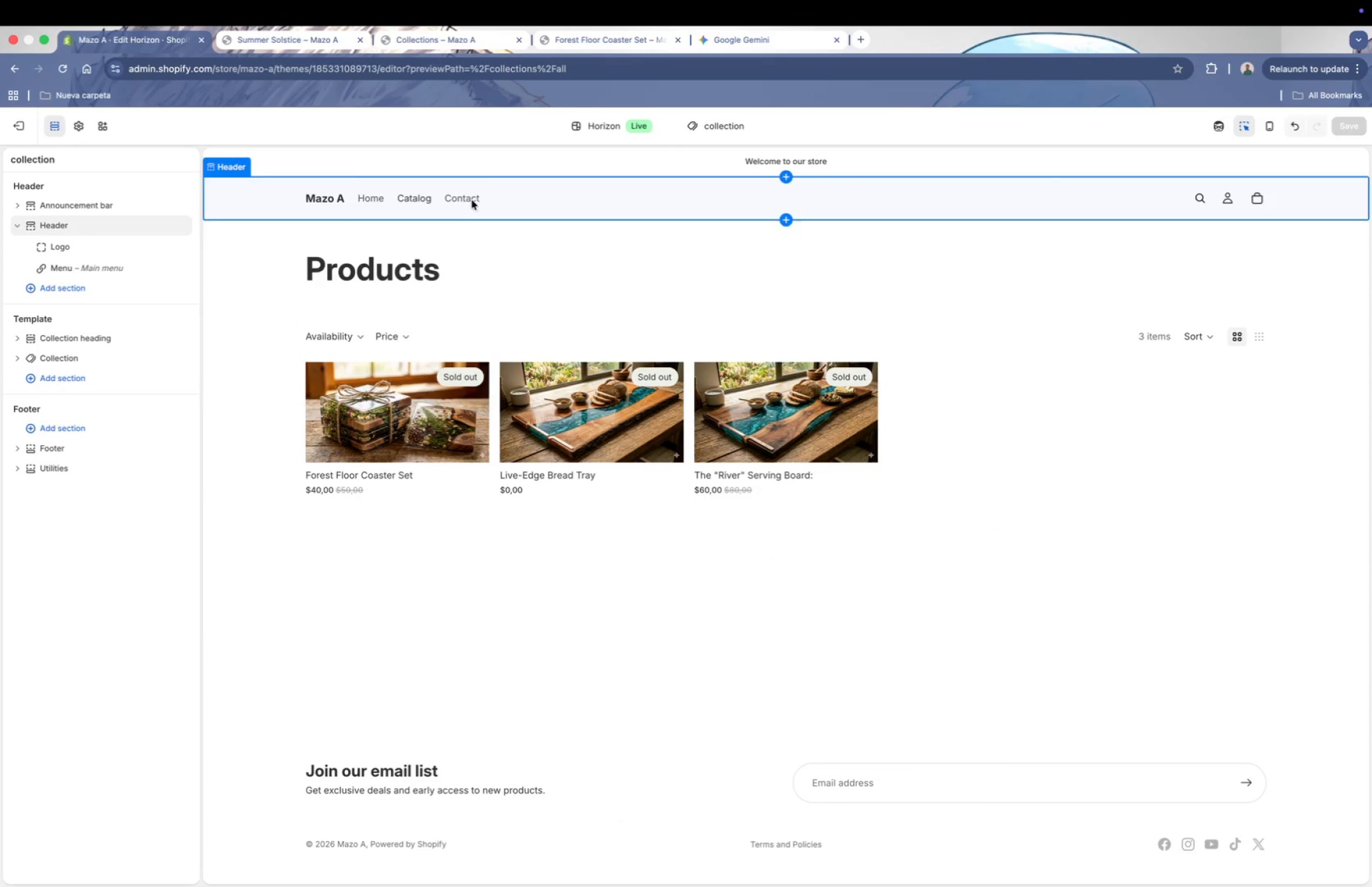 
left_click([518, 194])
 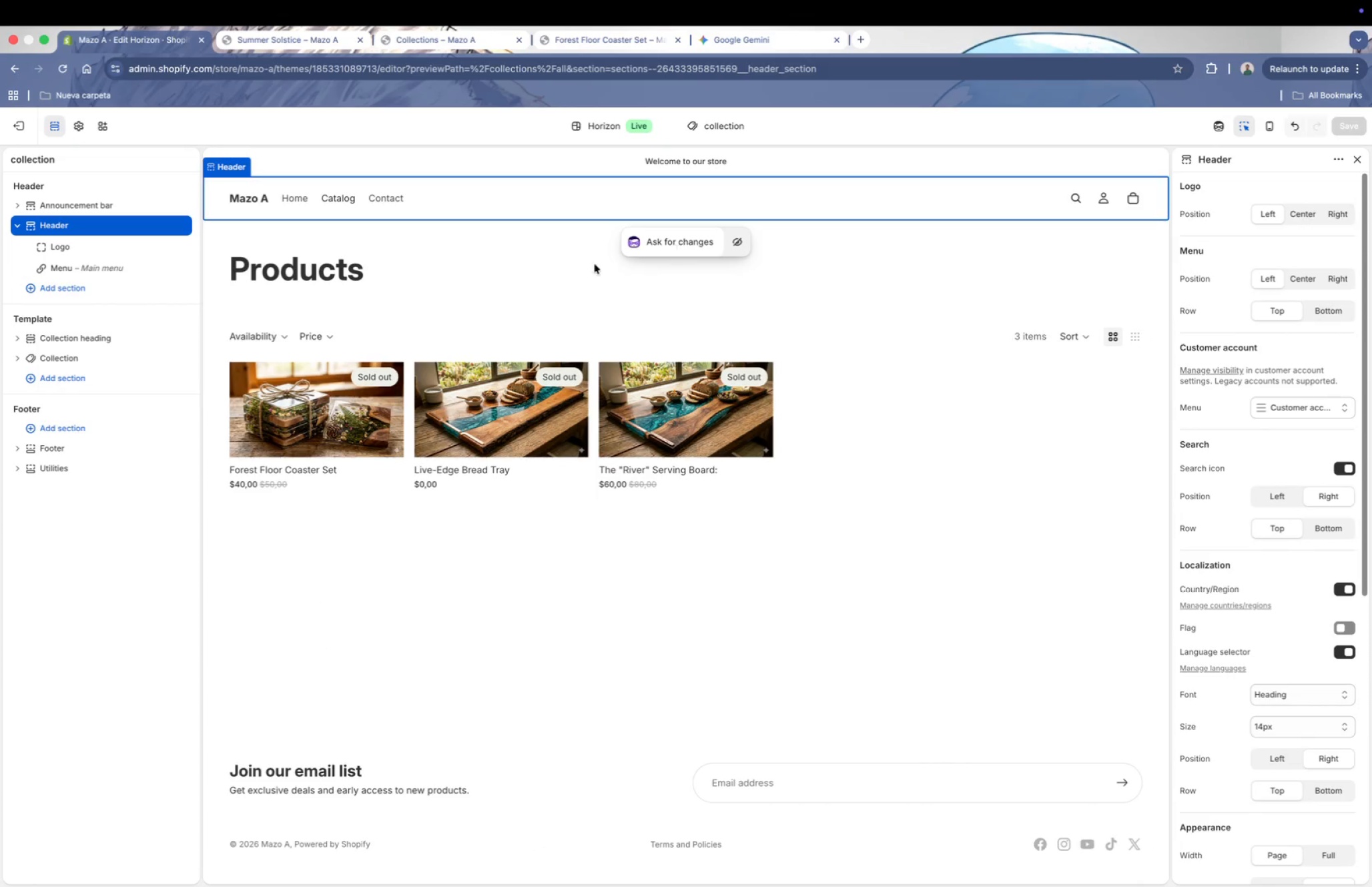 
wait(7.9)
 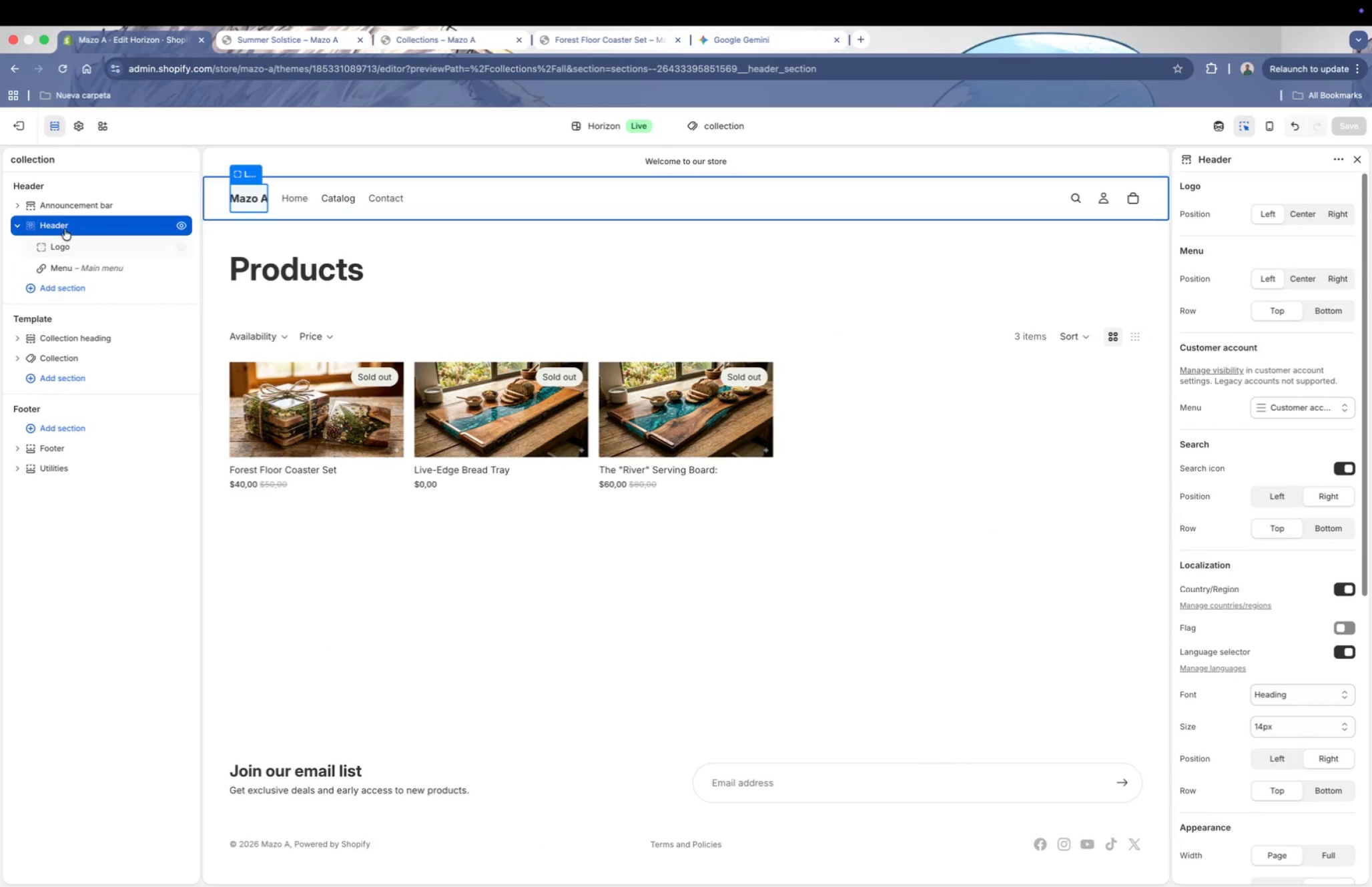 
scroll: coordinate [73, 378], scroll_direction: none, amount: 0.0
 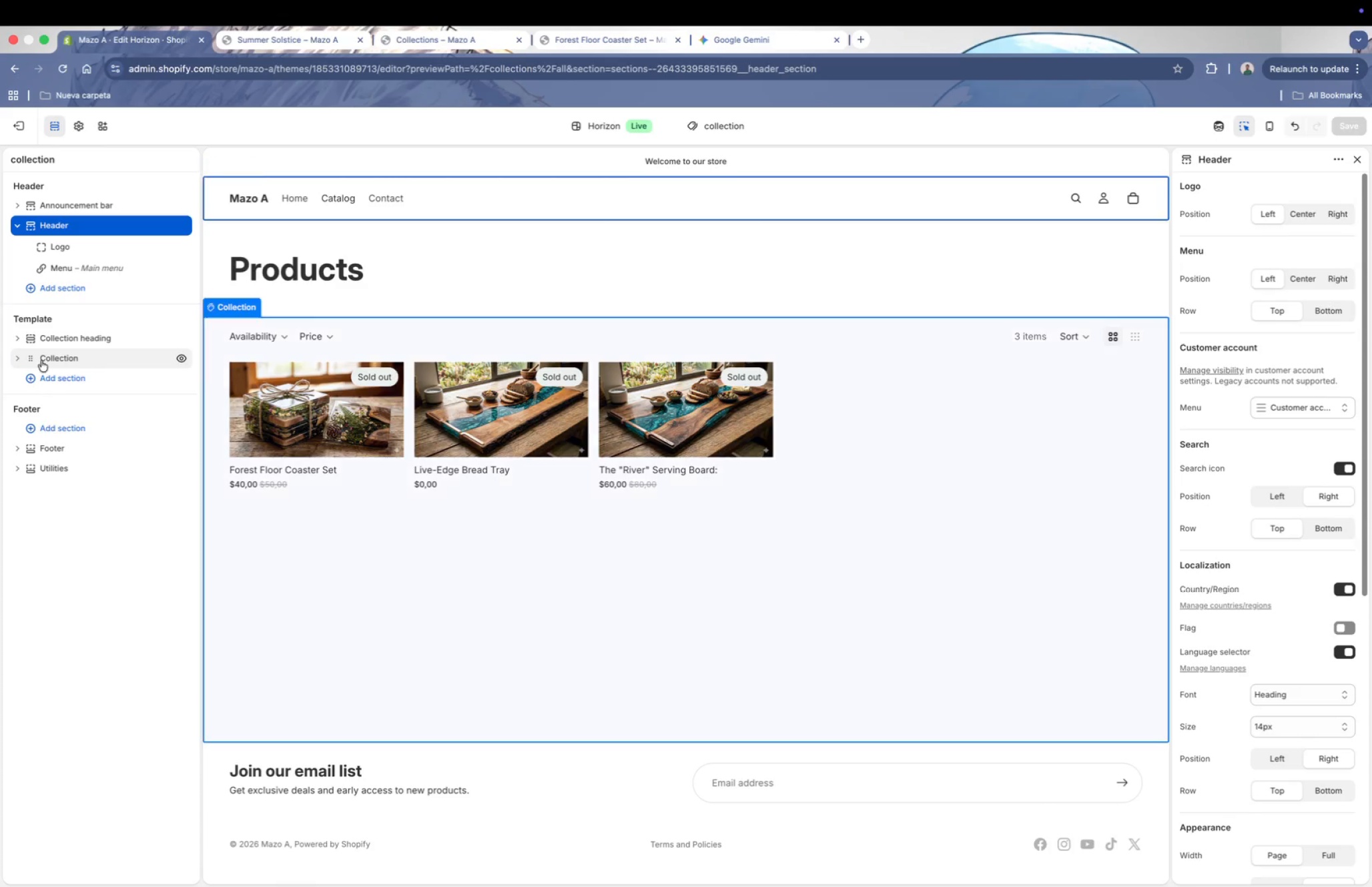 
left_click([88, 356])
 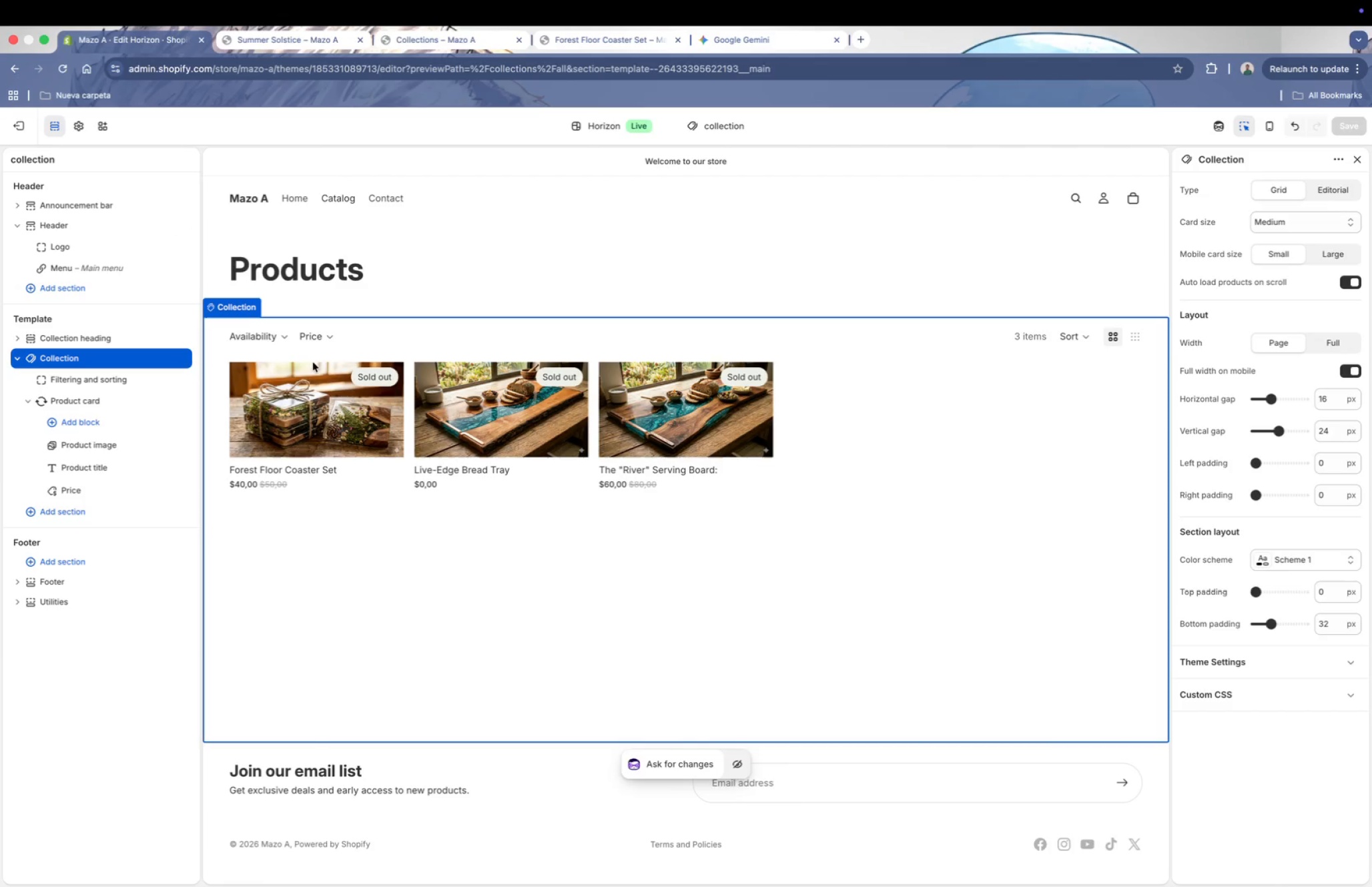 
left_click([334, 660])
 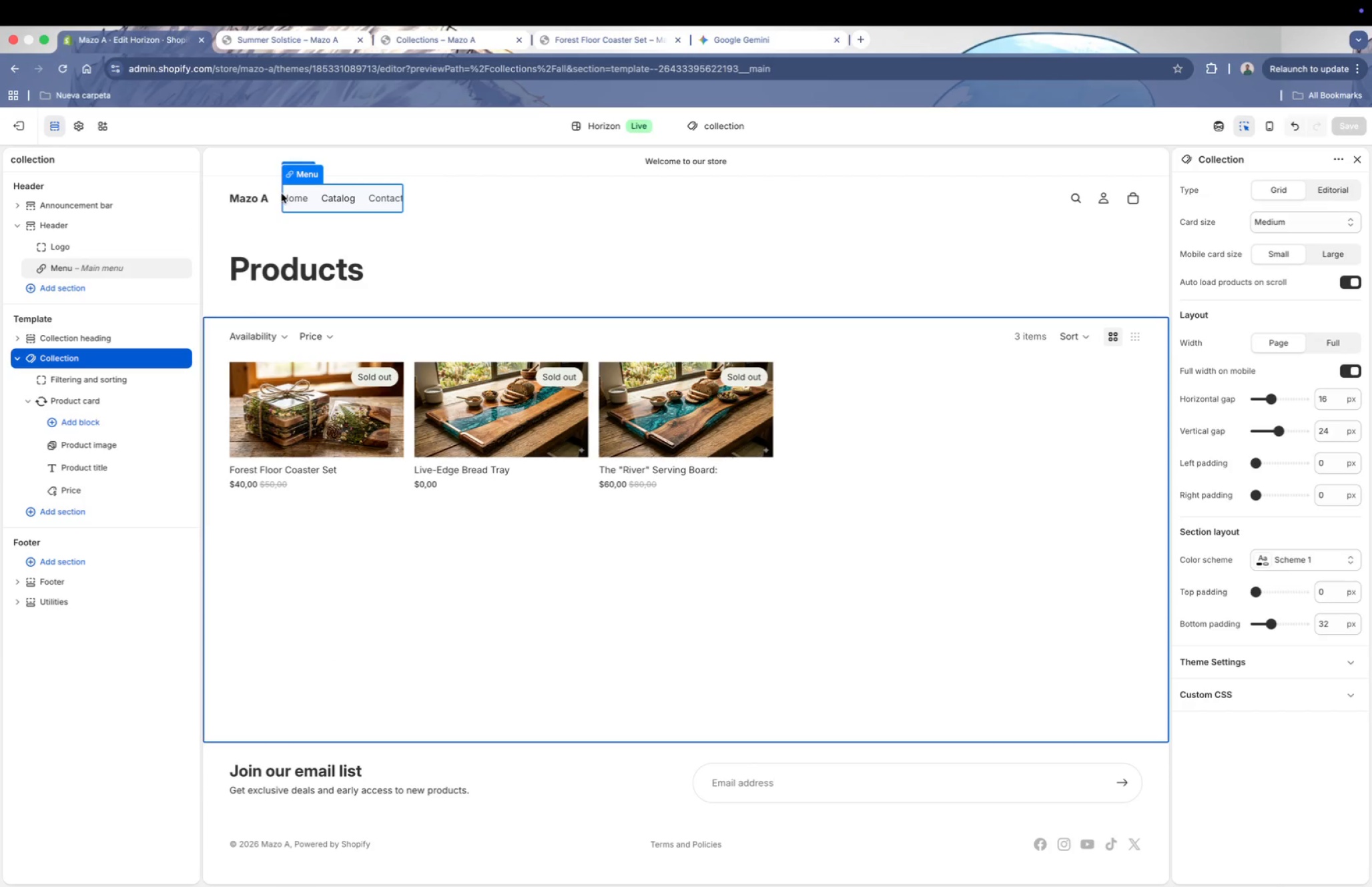 
scroll: coordinate [460, 393], scroll_direction: down, amount: 3.0
 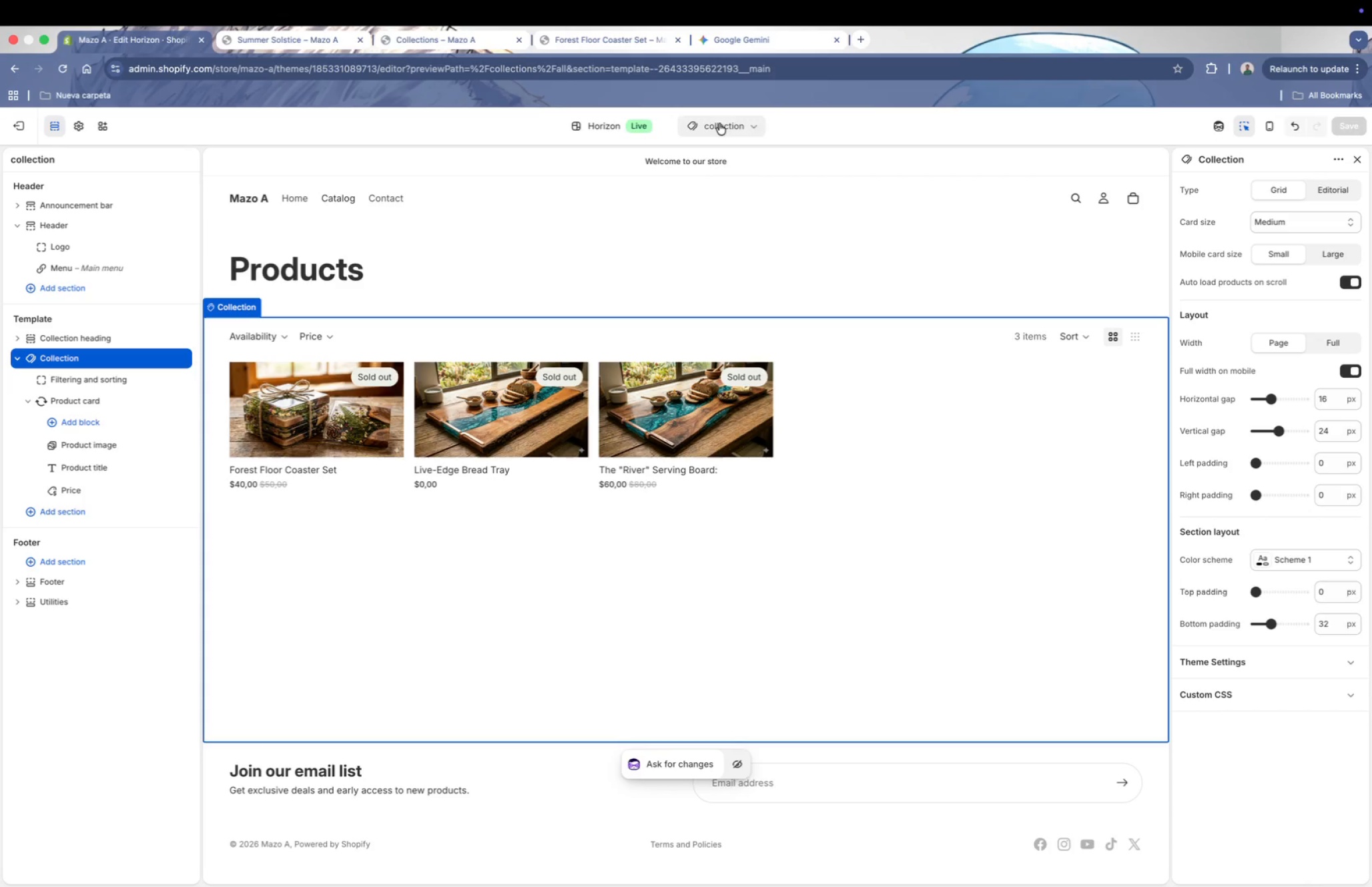 
left_click([732, 120])
 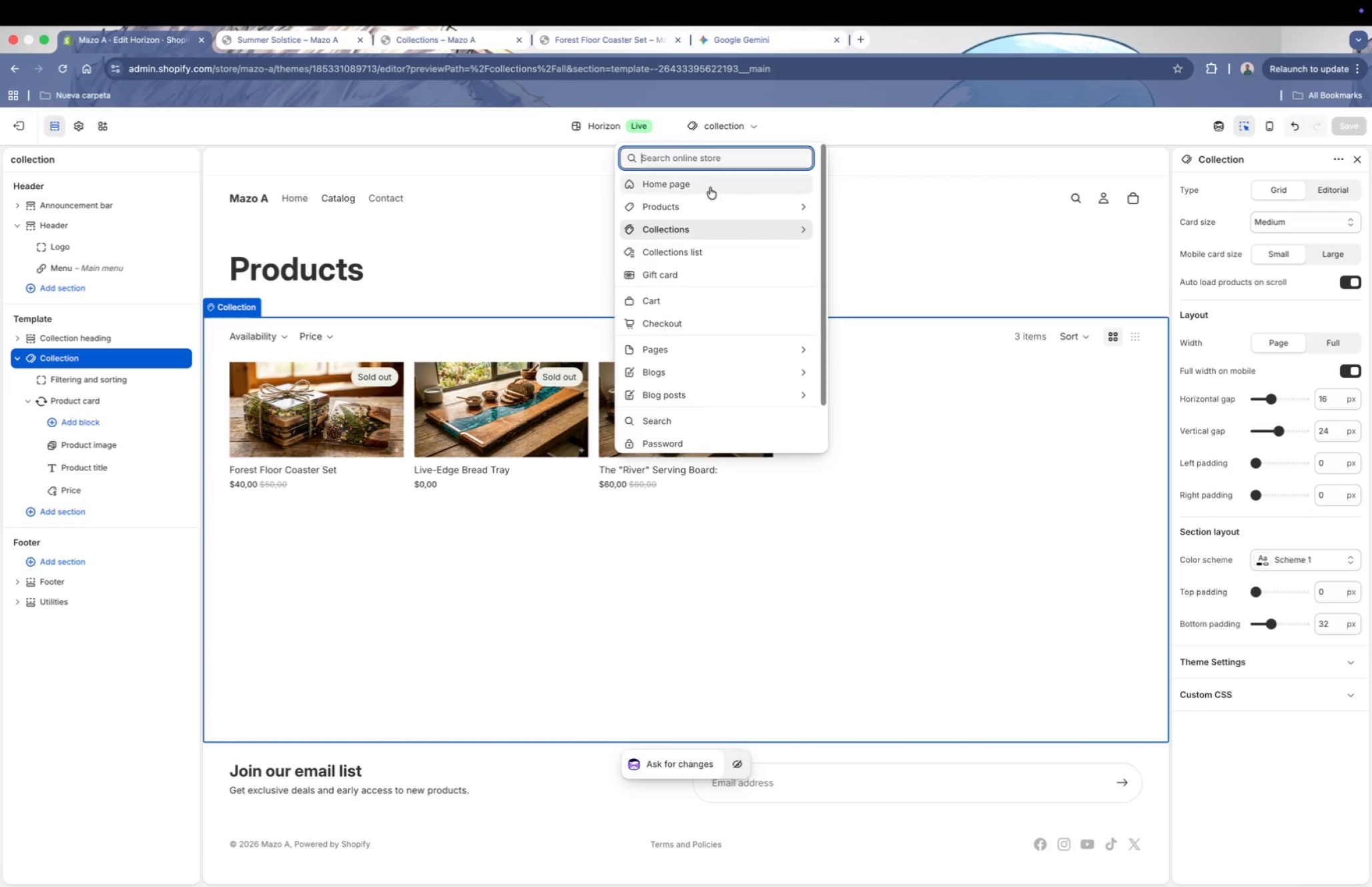 
left_click([710, 188])
 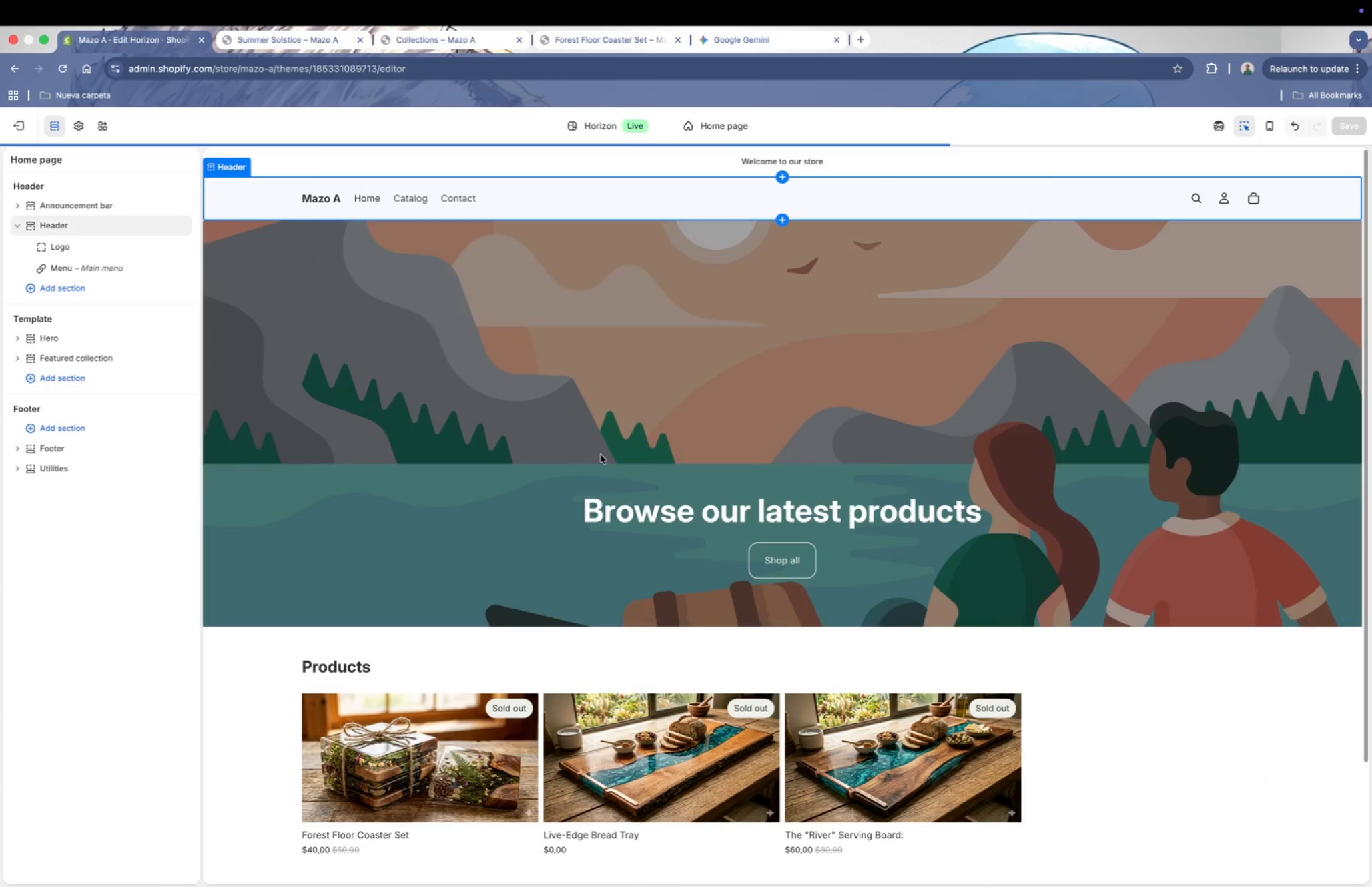 
scroll: coordinate [610, 451], scroll_direction: down, amount: 15.0
 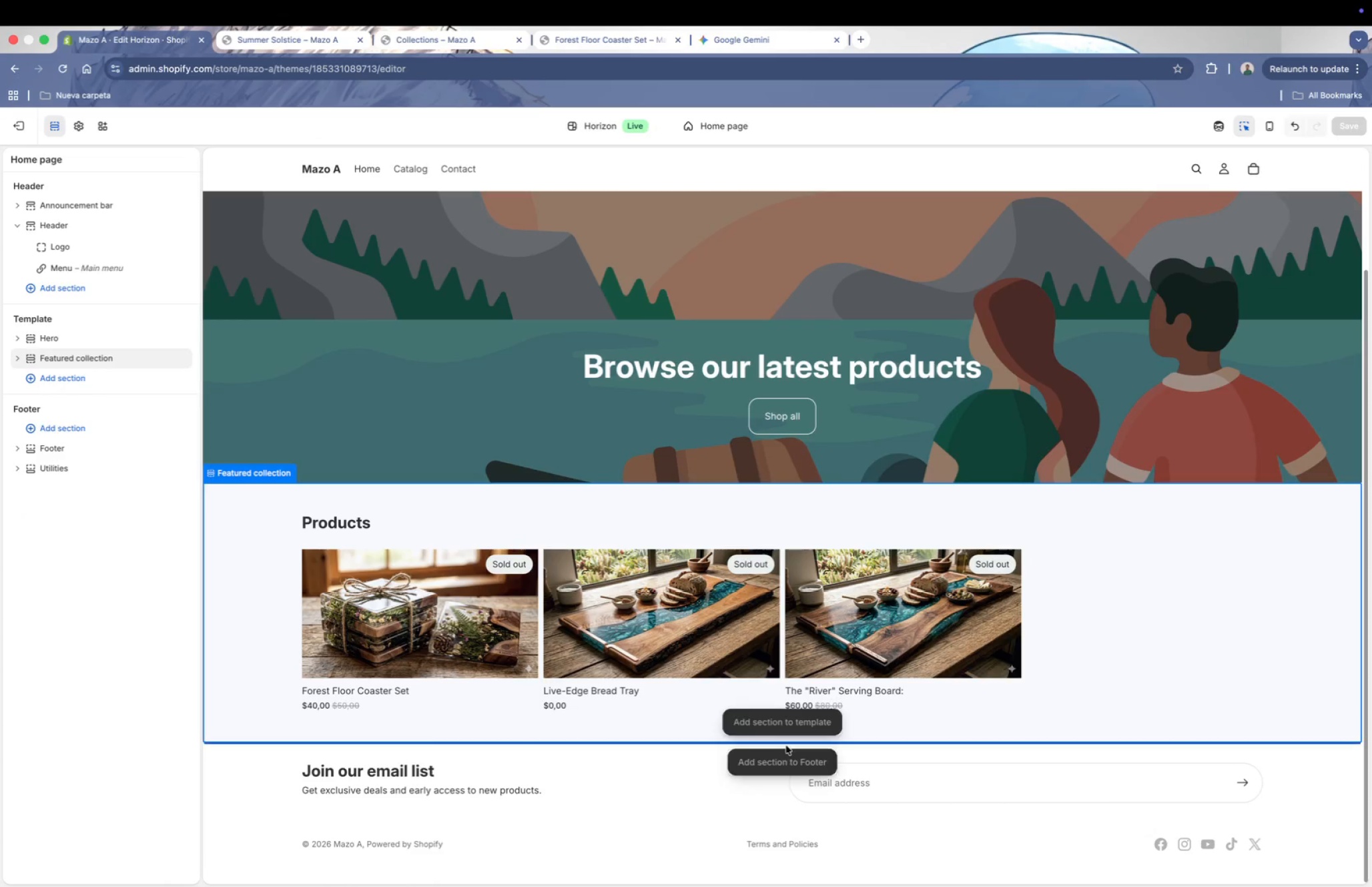 
left_click([519, 793])
 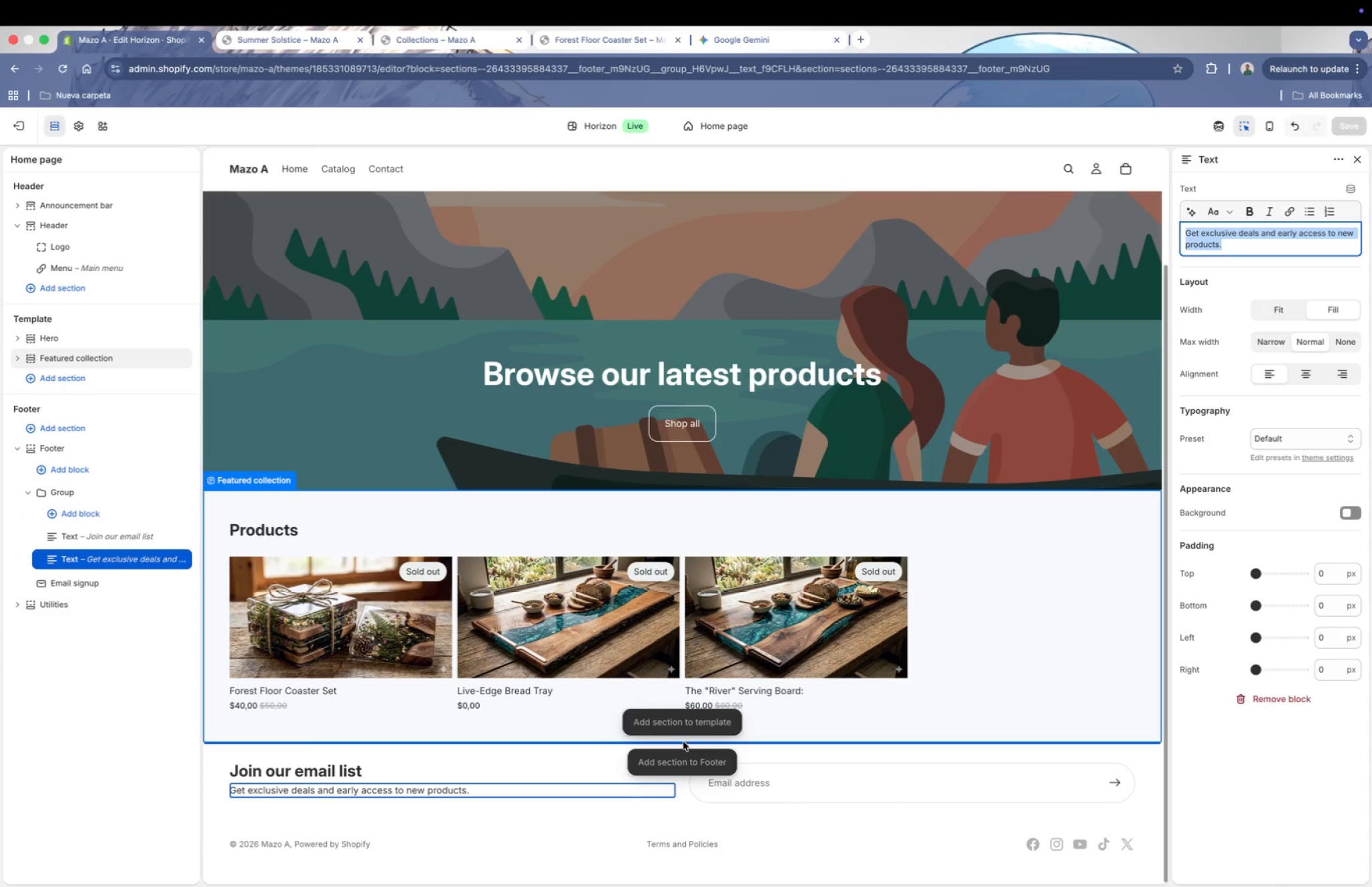 
left_click([683, 744])
 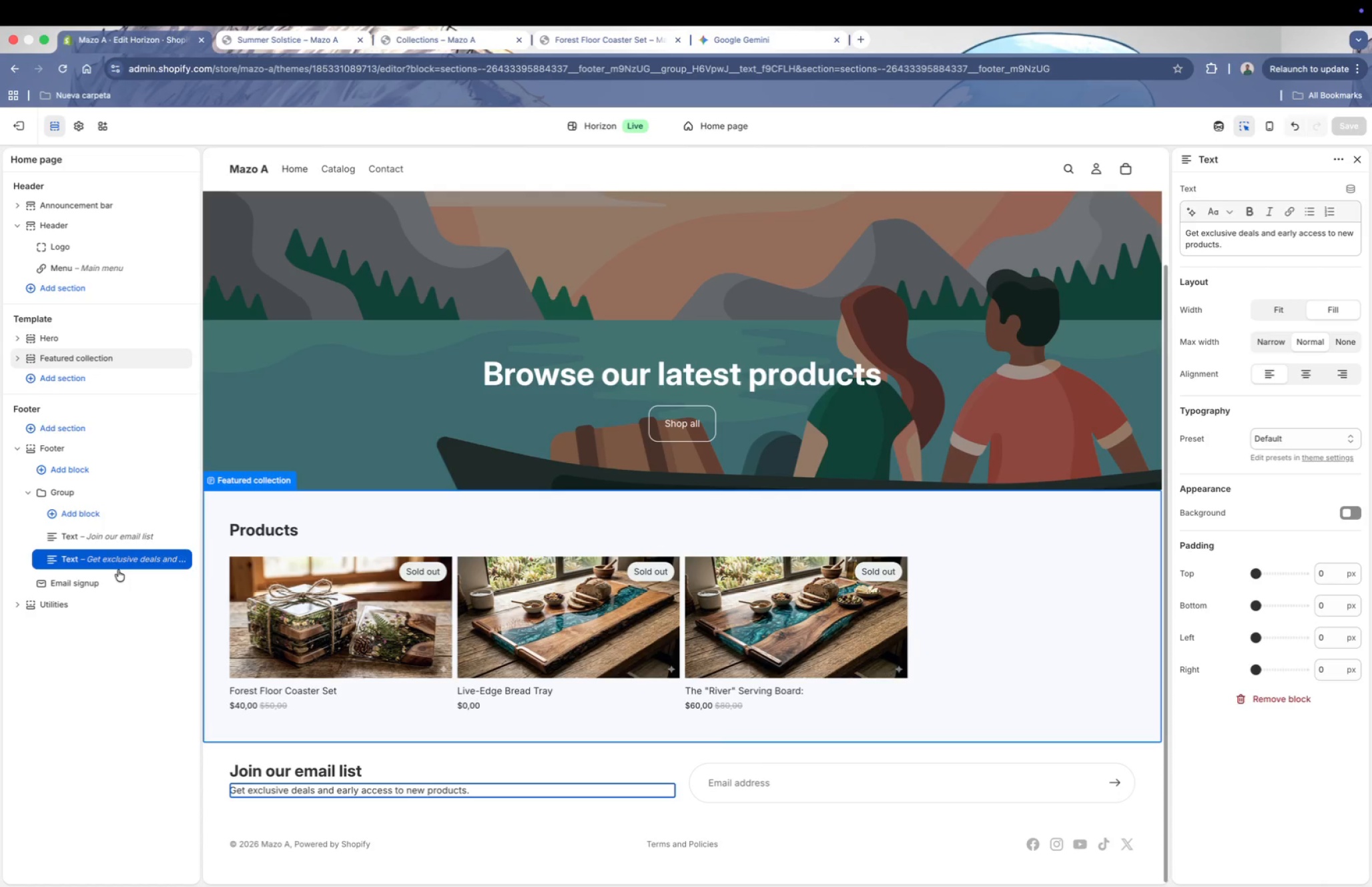 
left_click([115, 572])
 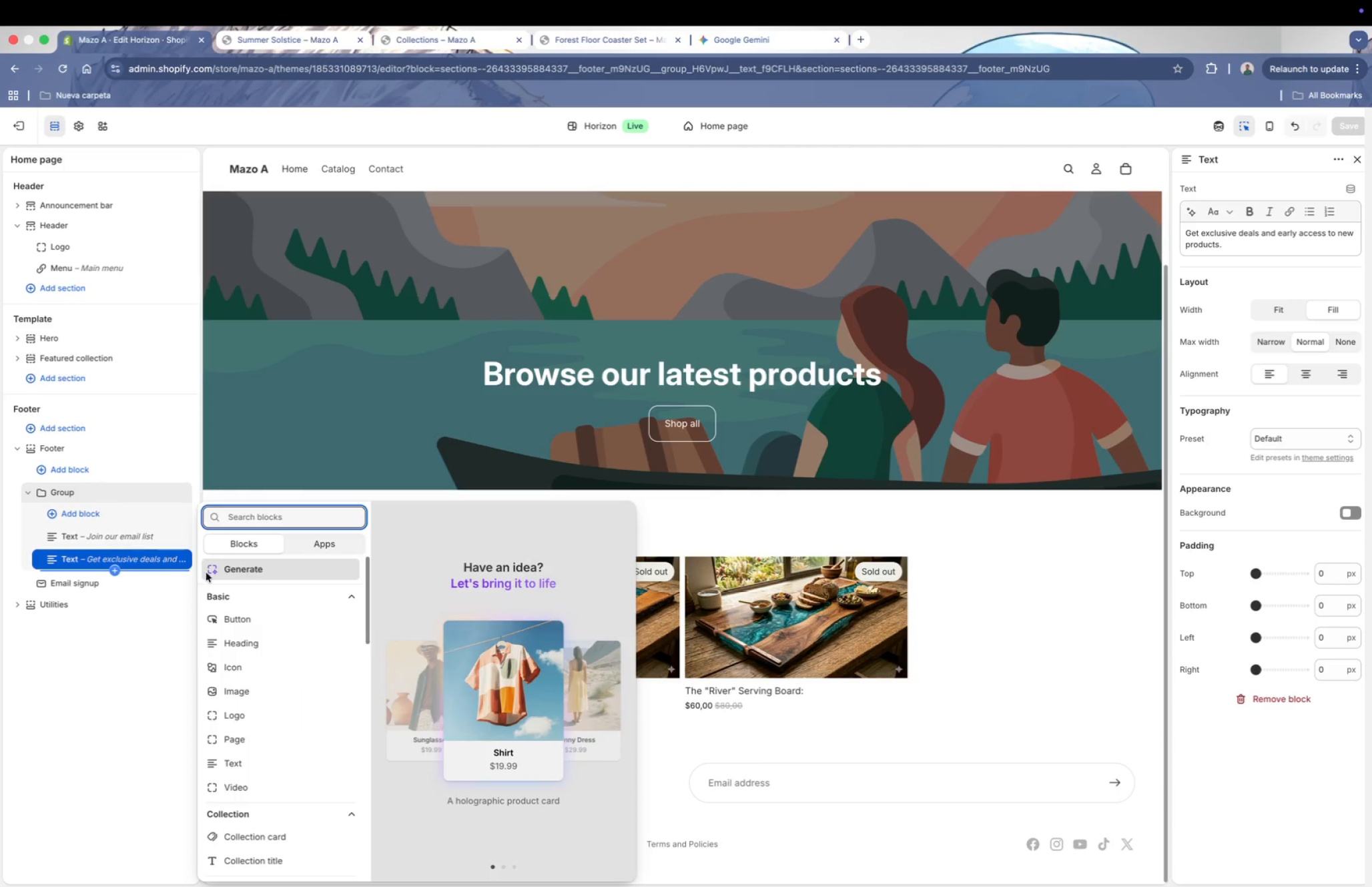 
scroll: coordinate [302, 651], scroll_direction: down, amount: 4.0
 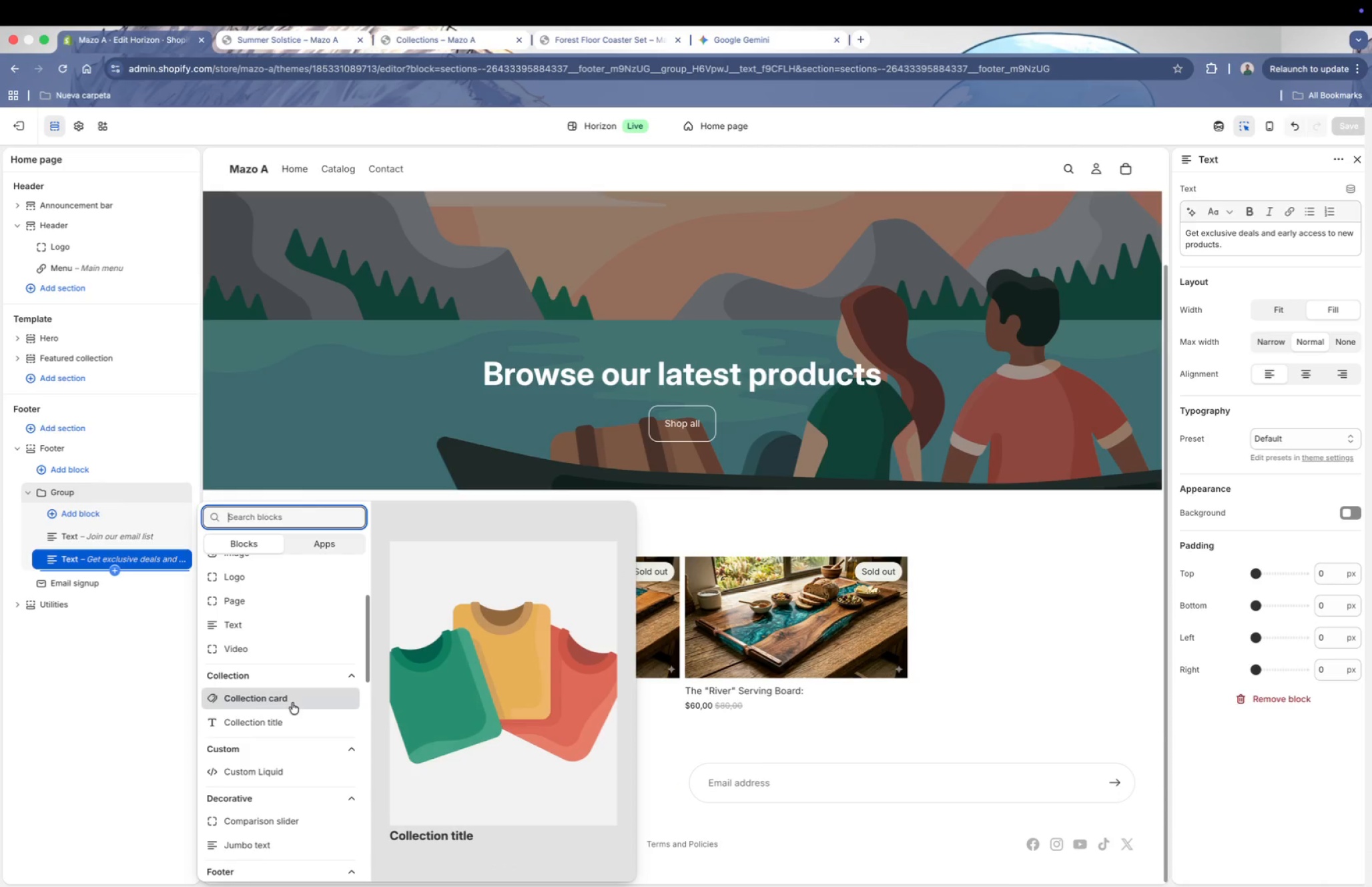 
left_click([289, 701])
 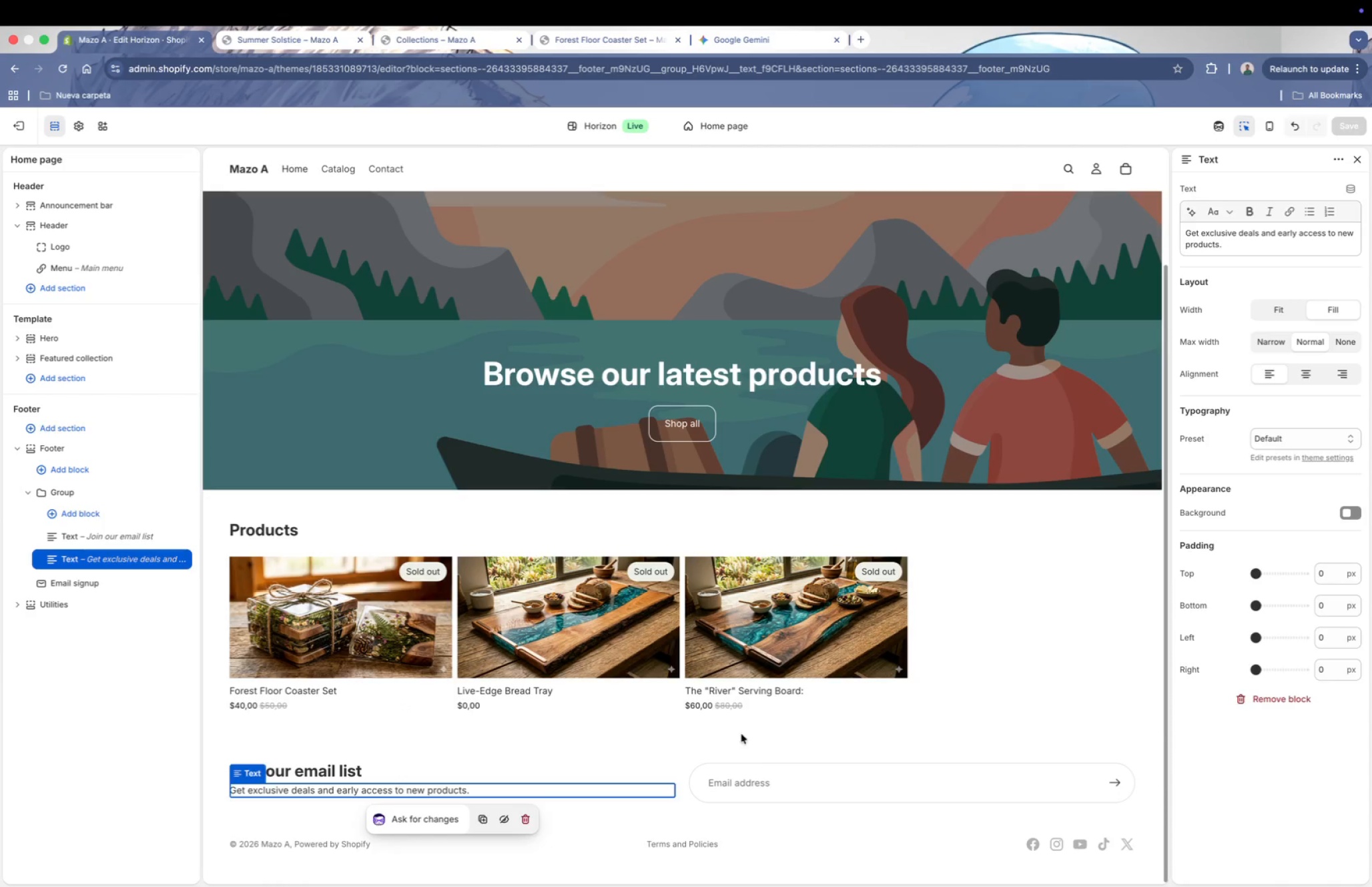 
scroll: coordinate [441, 682], scroll_direction: down, amount: 19.0
 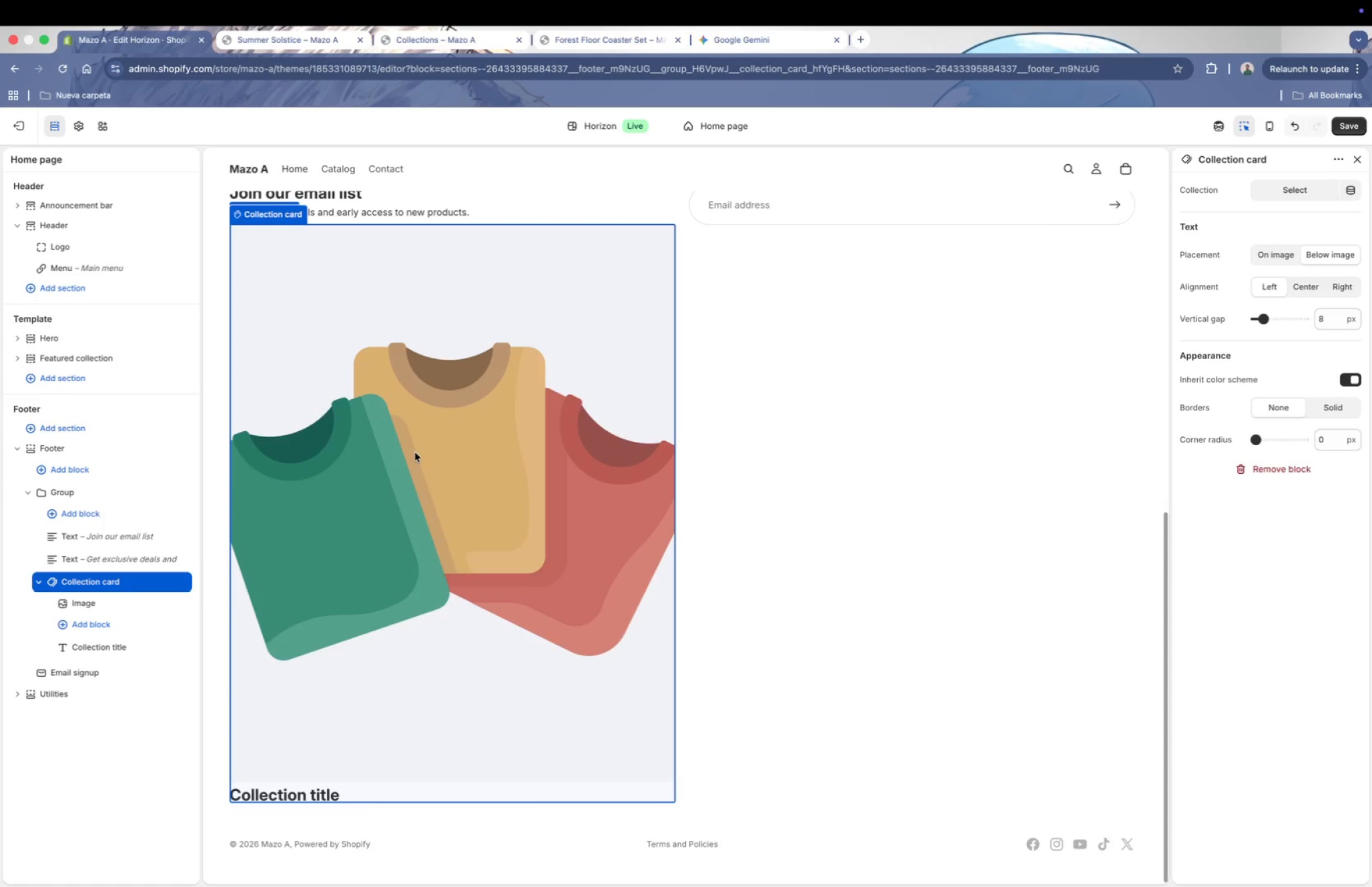 
left_click([412, 425])
 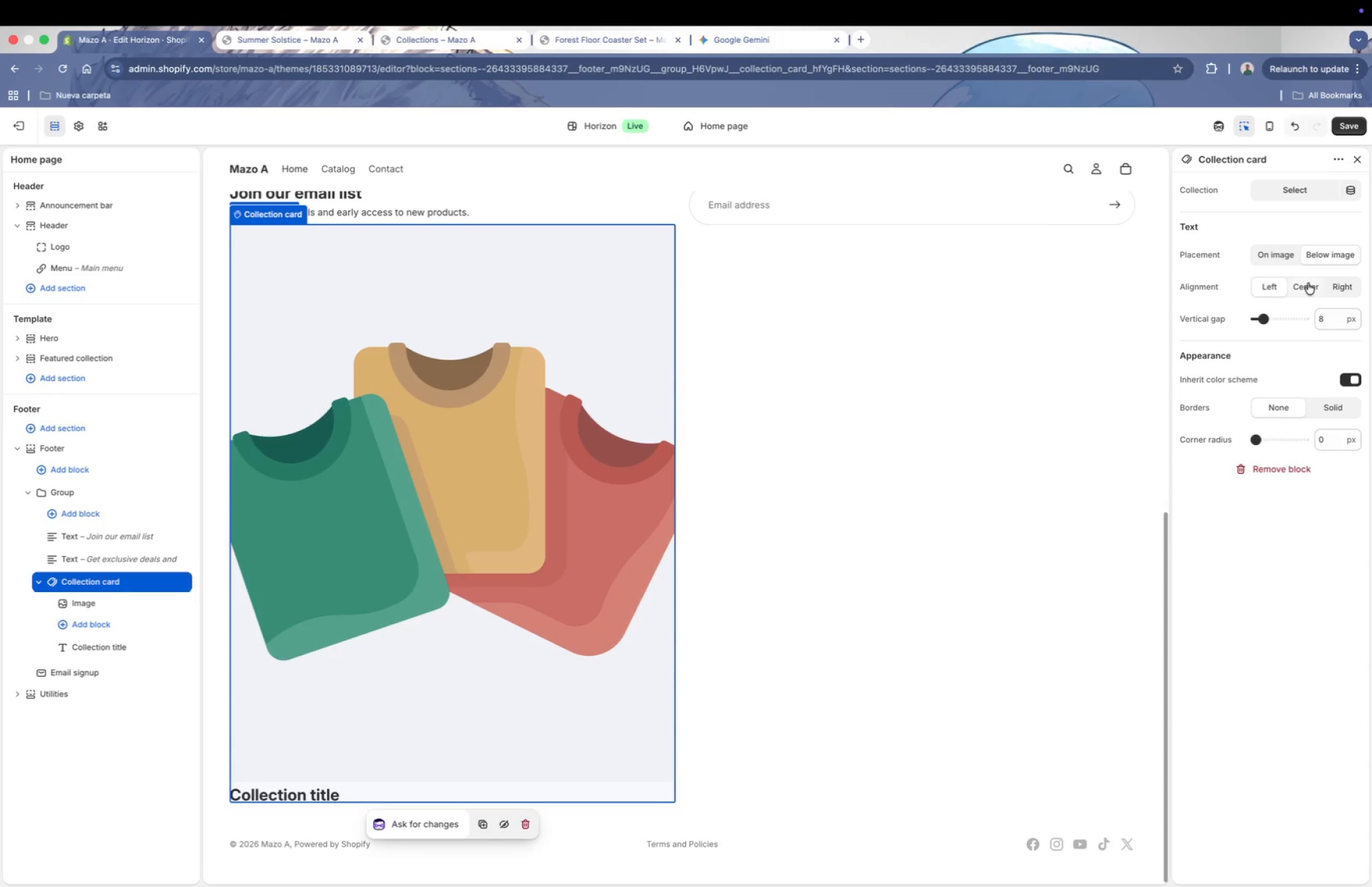 
scroll: coordinate [1266, 291], scroll_direction: none, amount: 0.0
 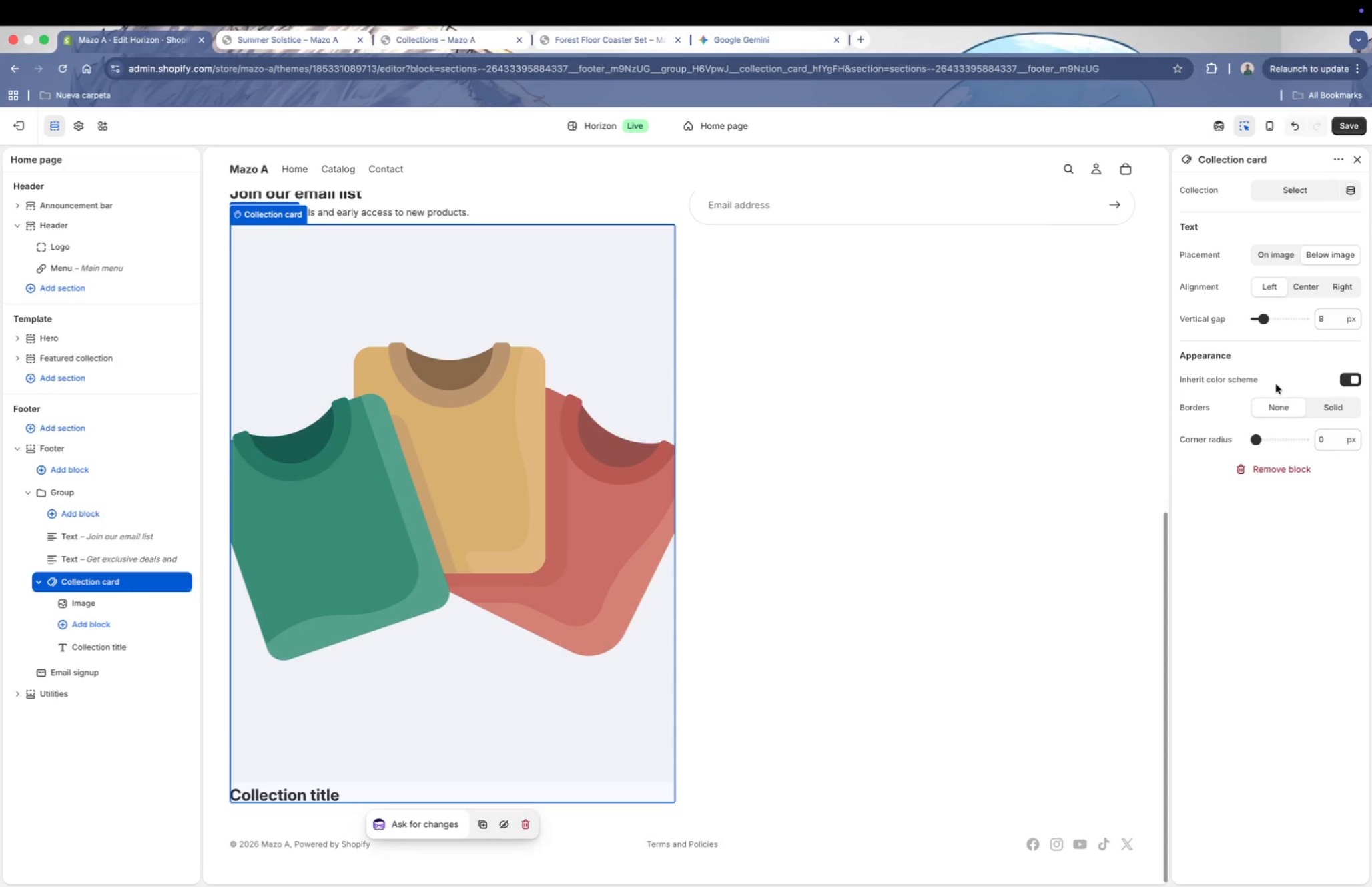 
scroll: coordinate [1276, 347], scroll_direction: down, amount: 1.0
 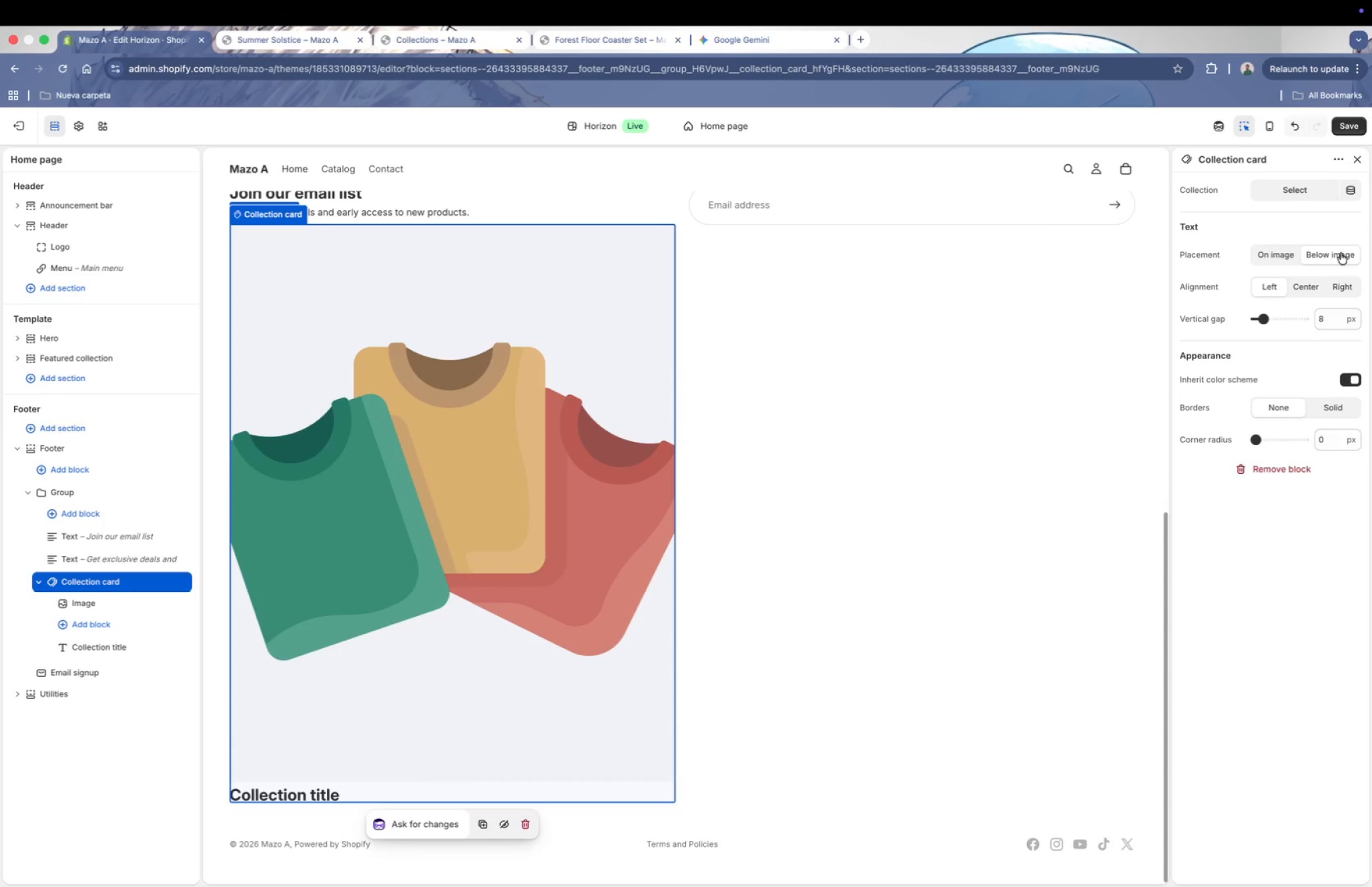 
wait(6.02)
 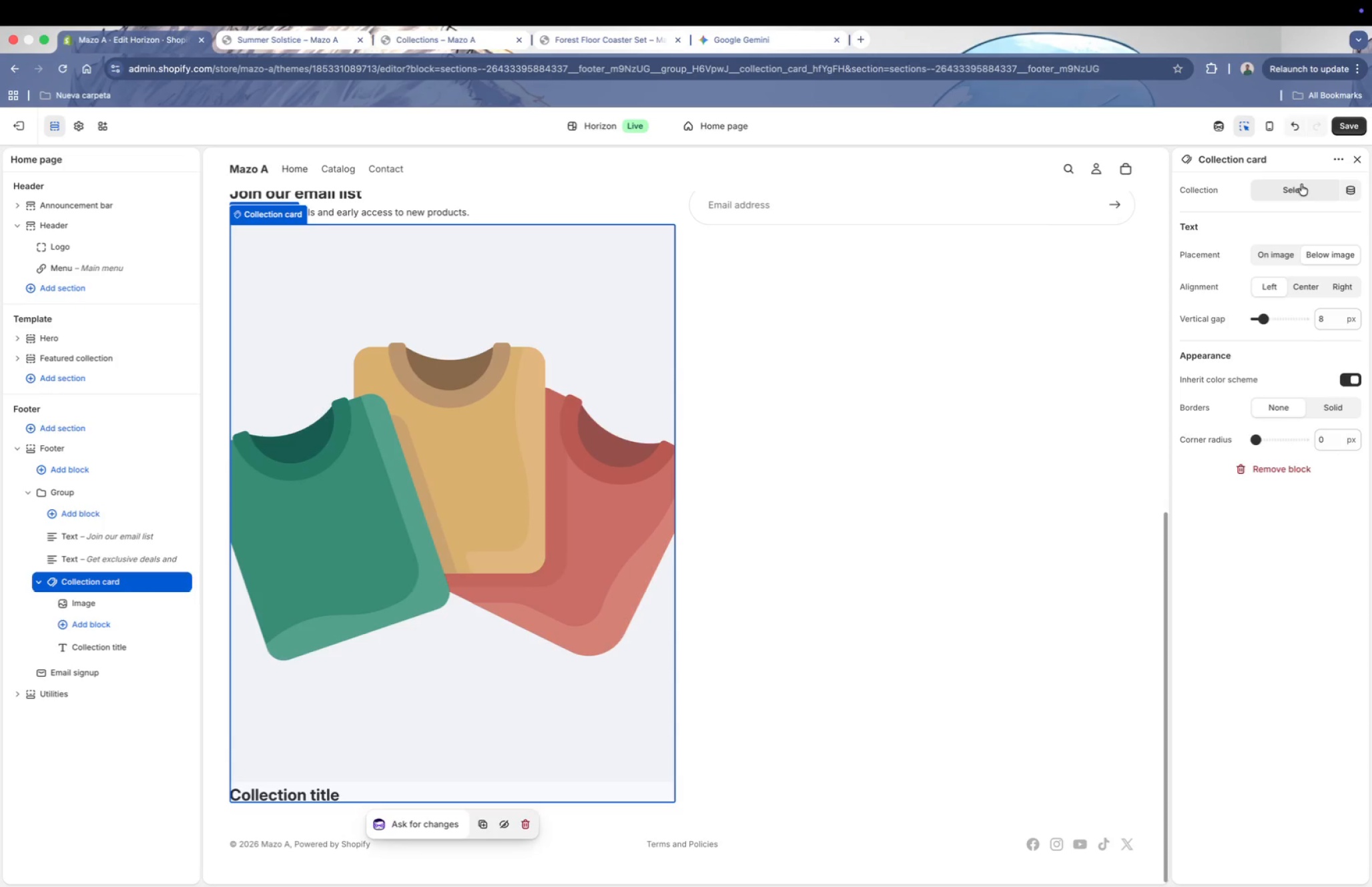 
left_click([1284, 258])
 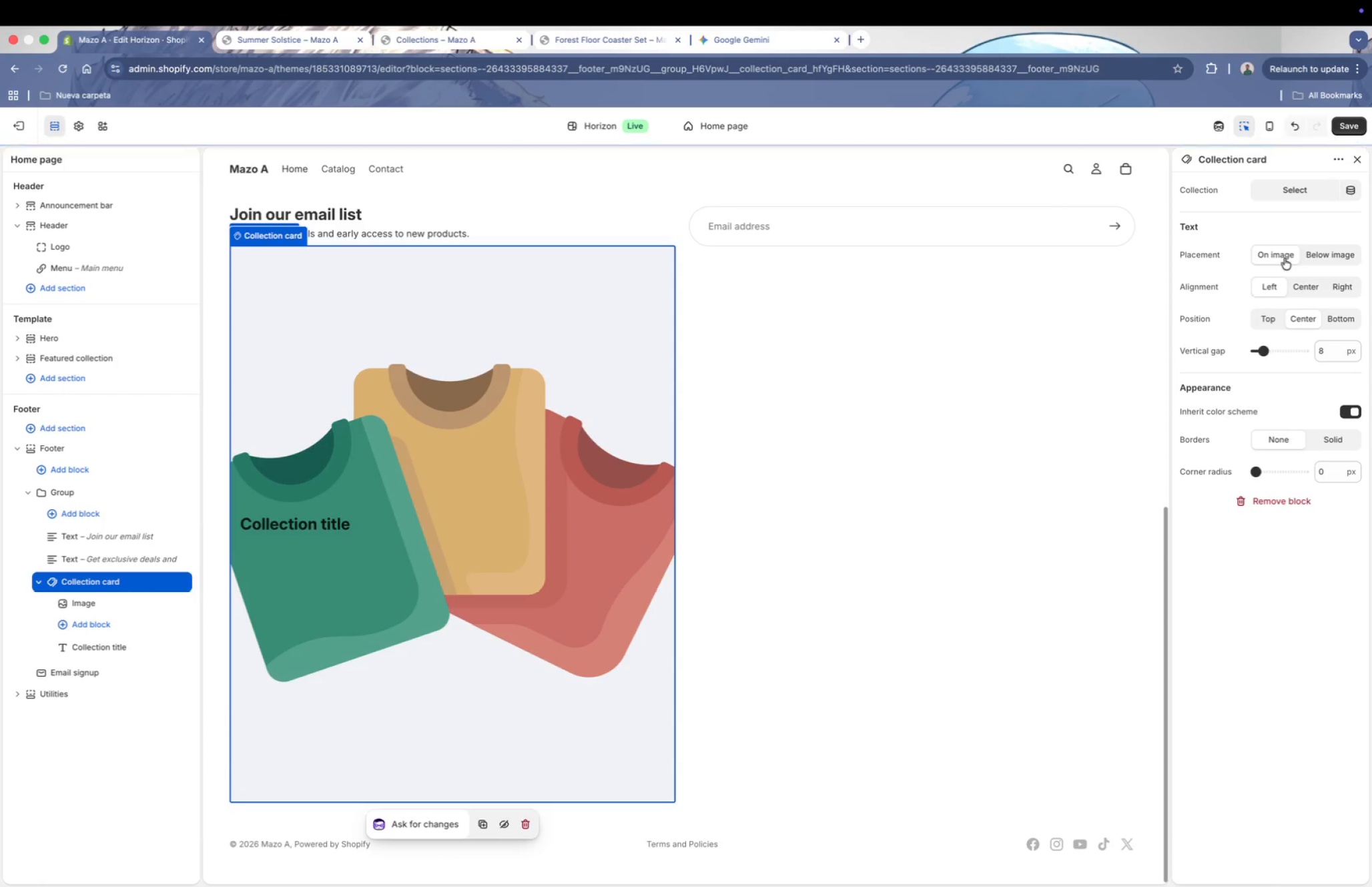 
left_click([1325, 255])
 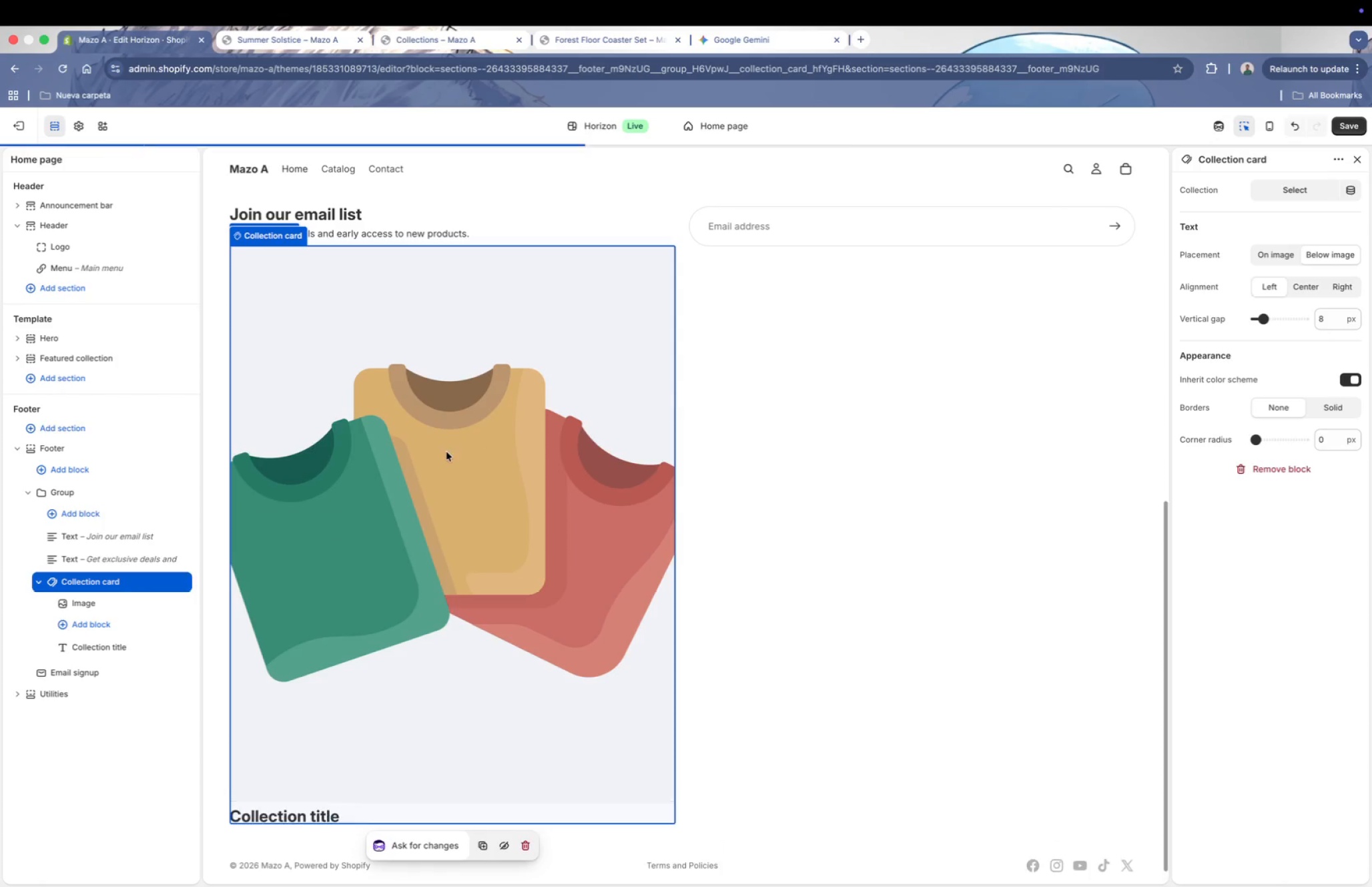 
left_click([393, 587])
 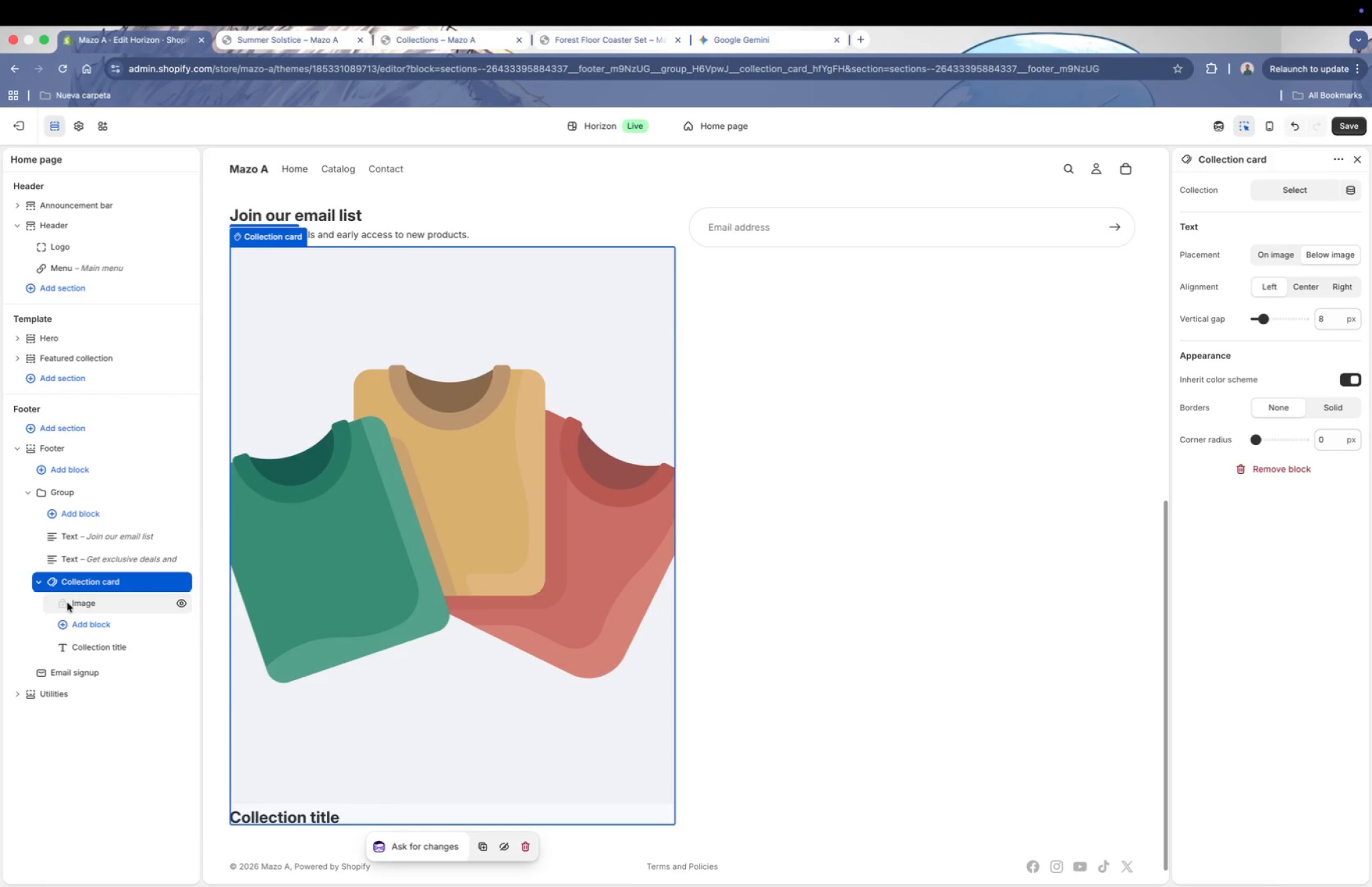 
scroll: coordinate [384, 436], scroll_direction: none, amount: 0.0
 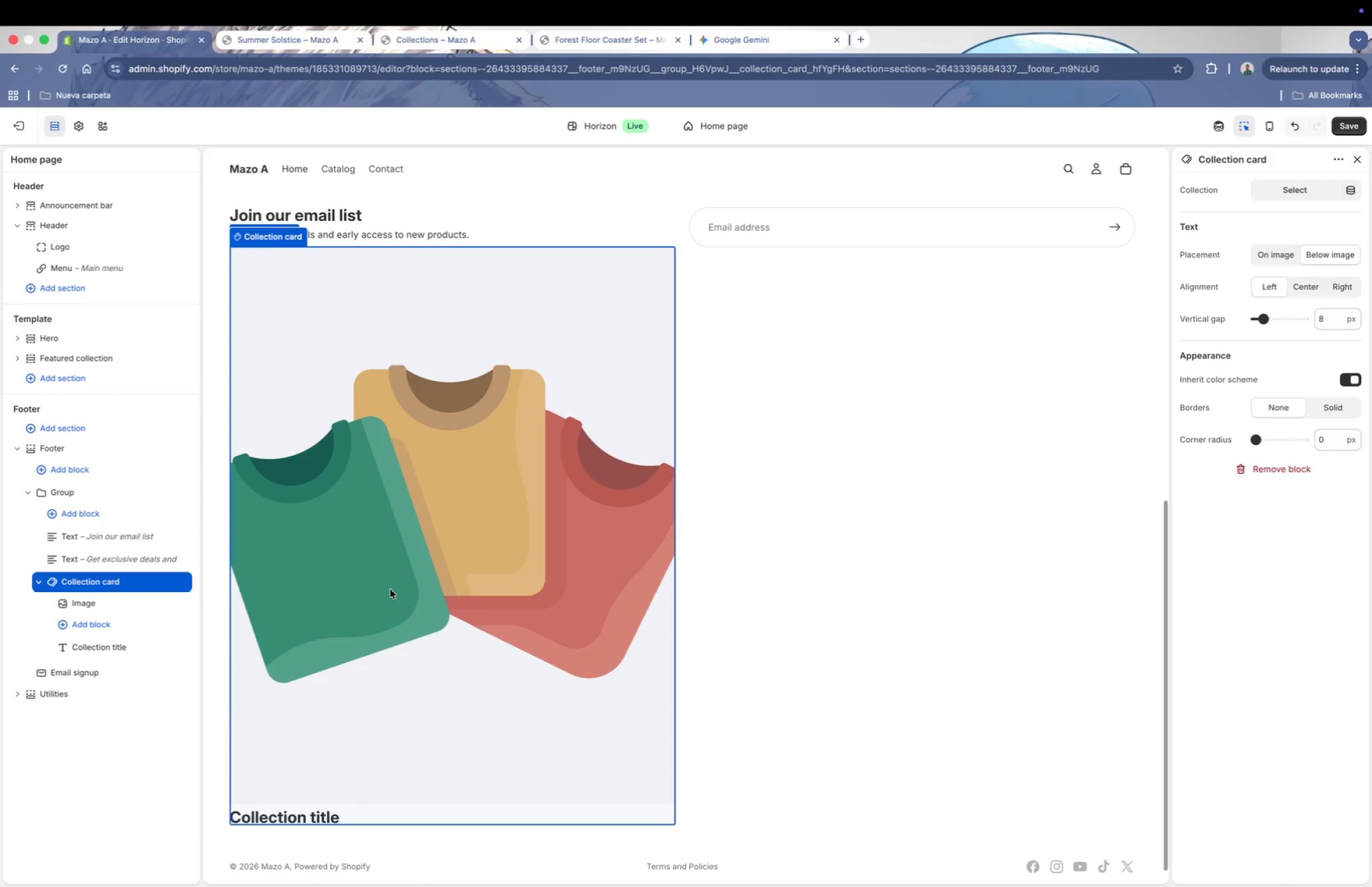 
left_click([75, 601])
 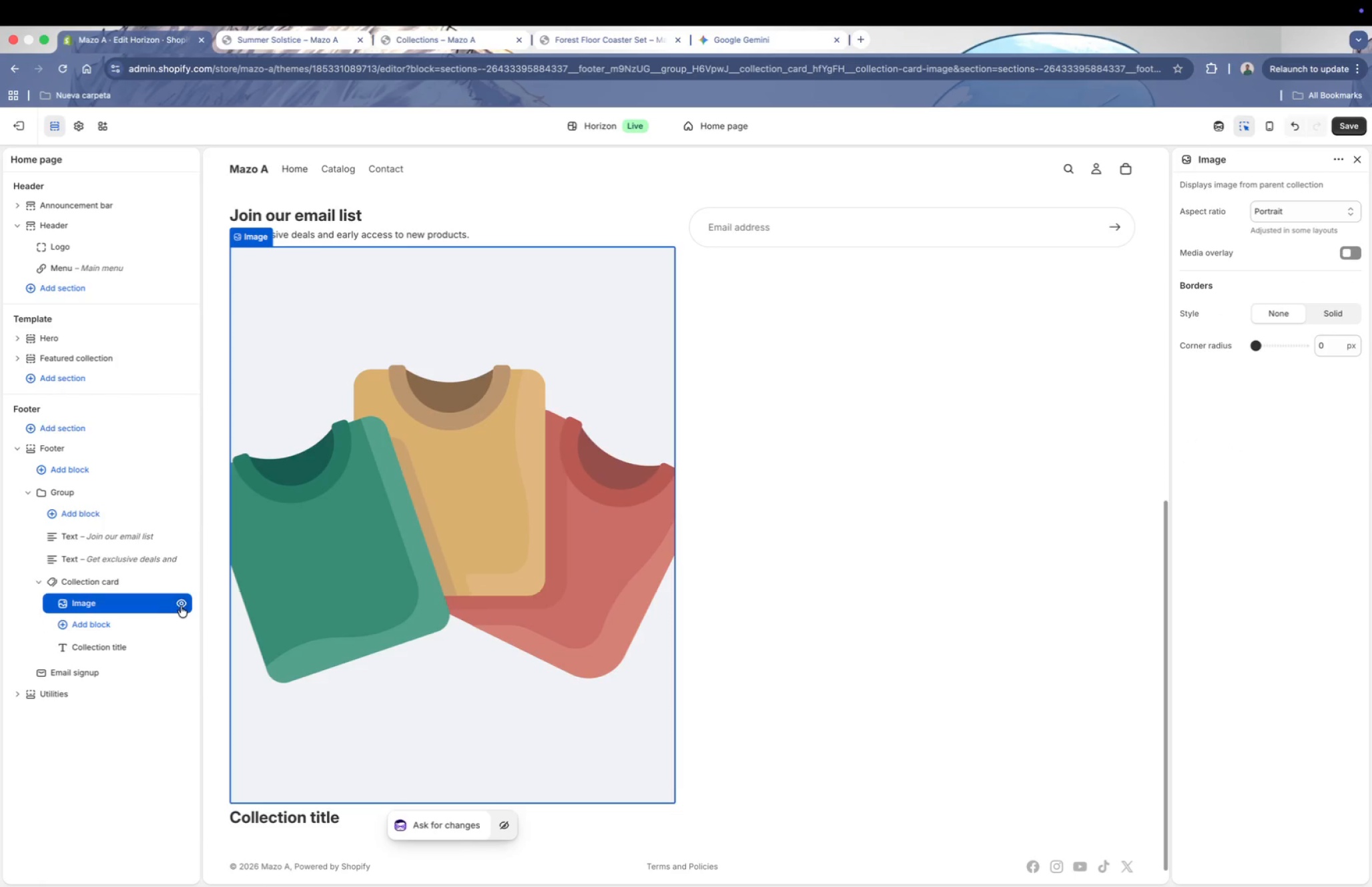 
left_click([79, 604])
 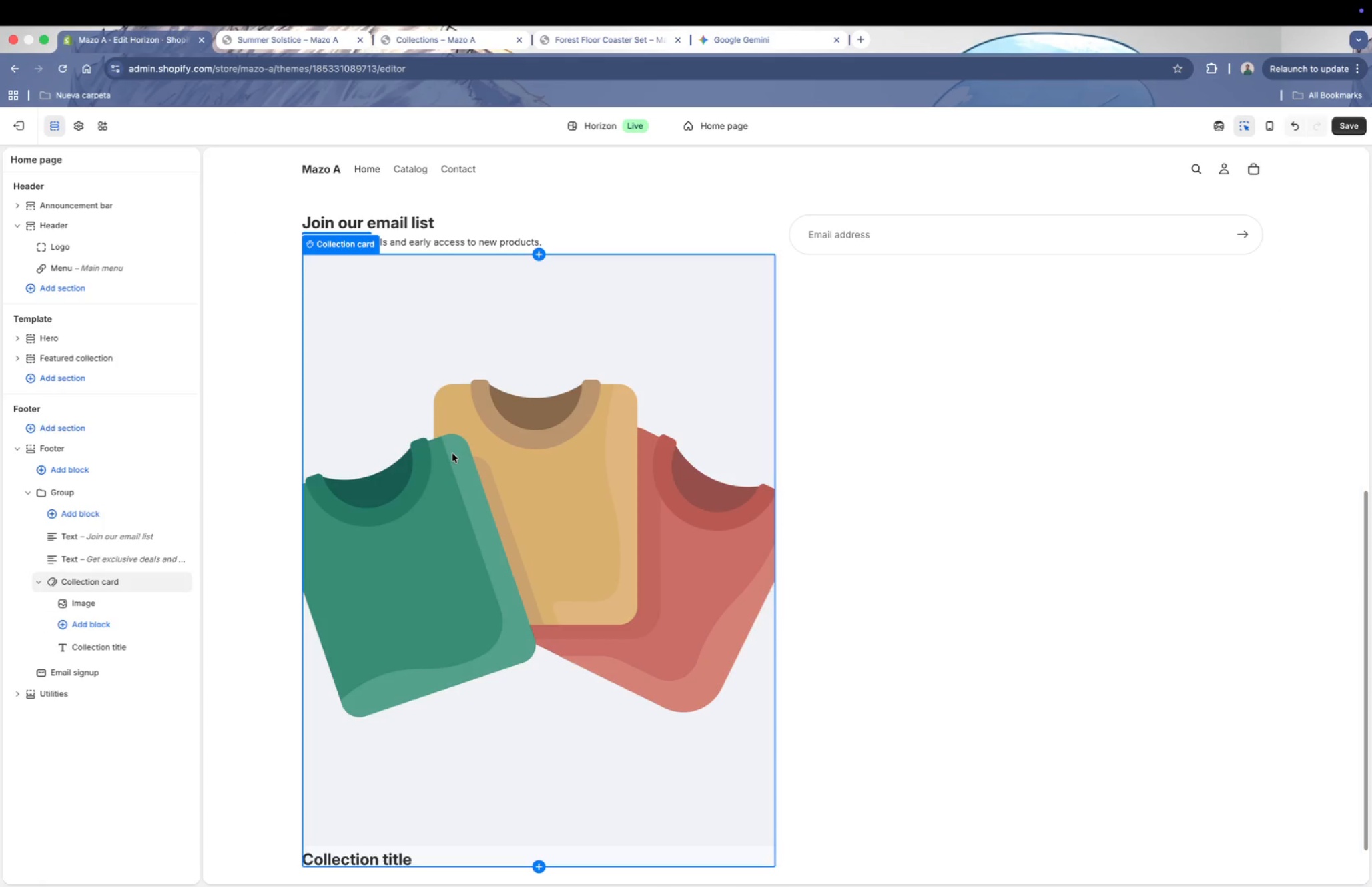 
left_click([460, 451])
 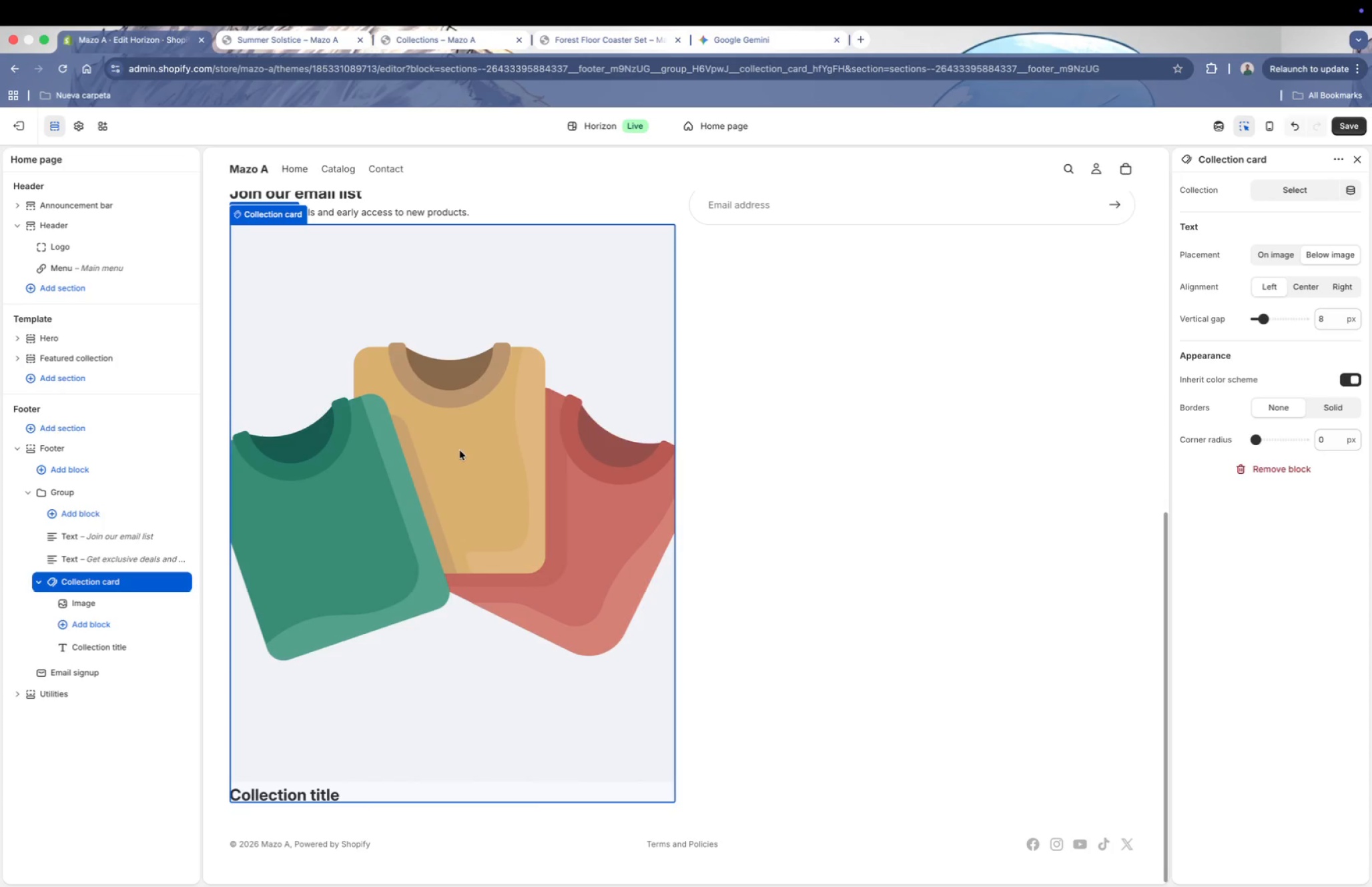 
scroll: coordinate [460, 451], scroll_direction: down, amount: 5.0
 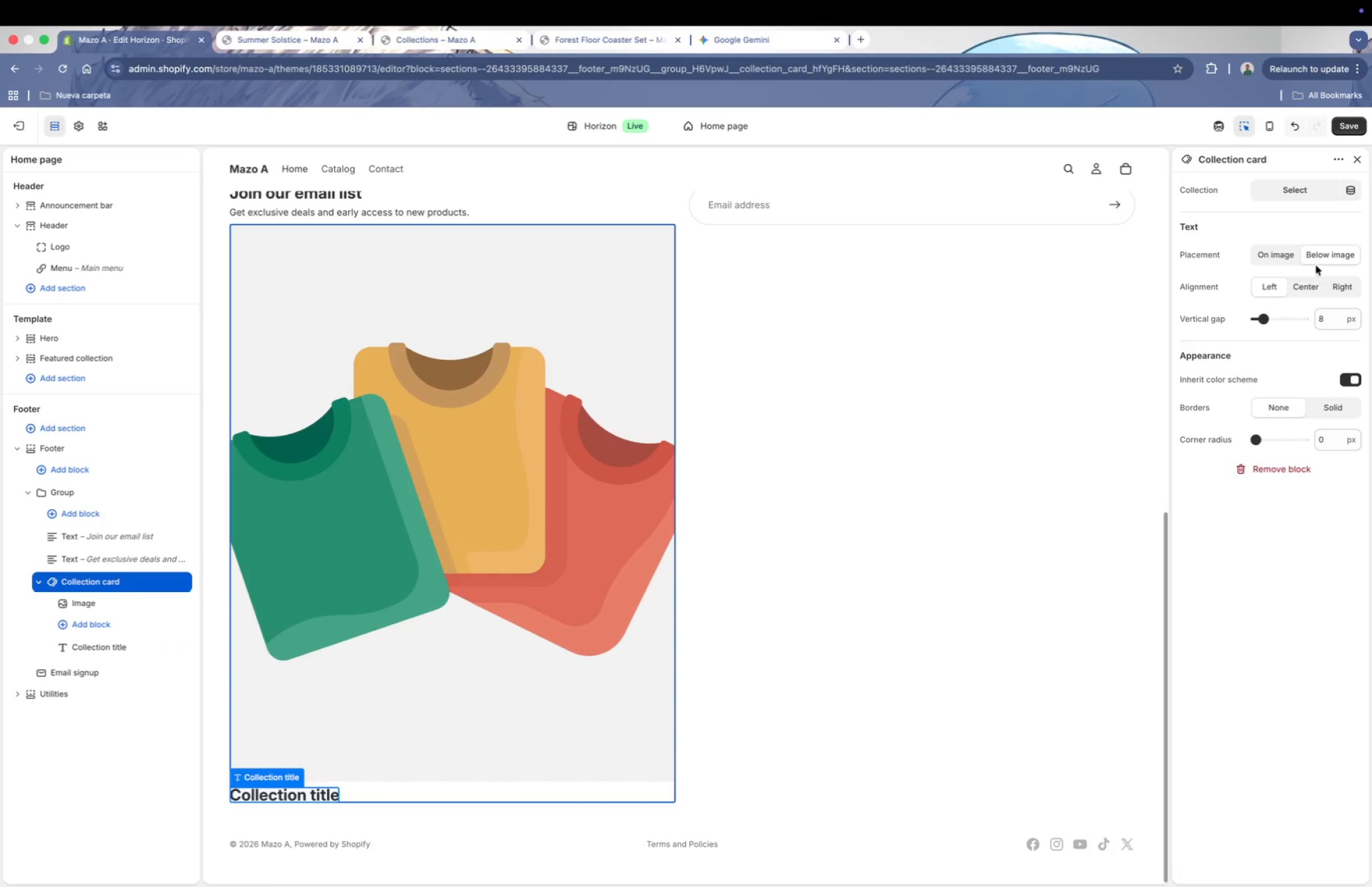 
wait(5.64)
 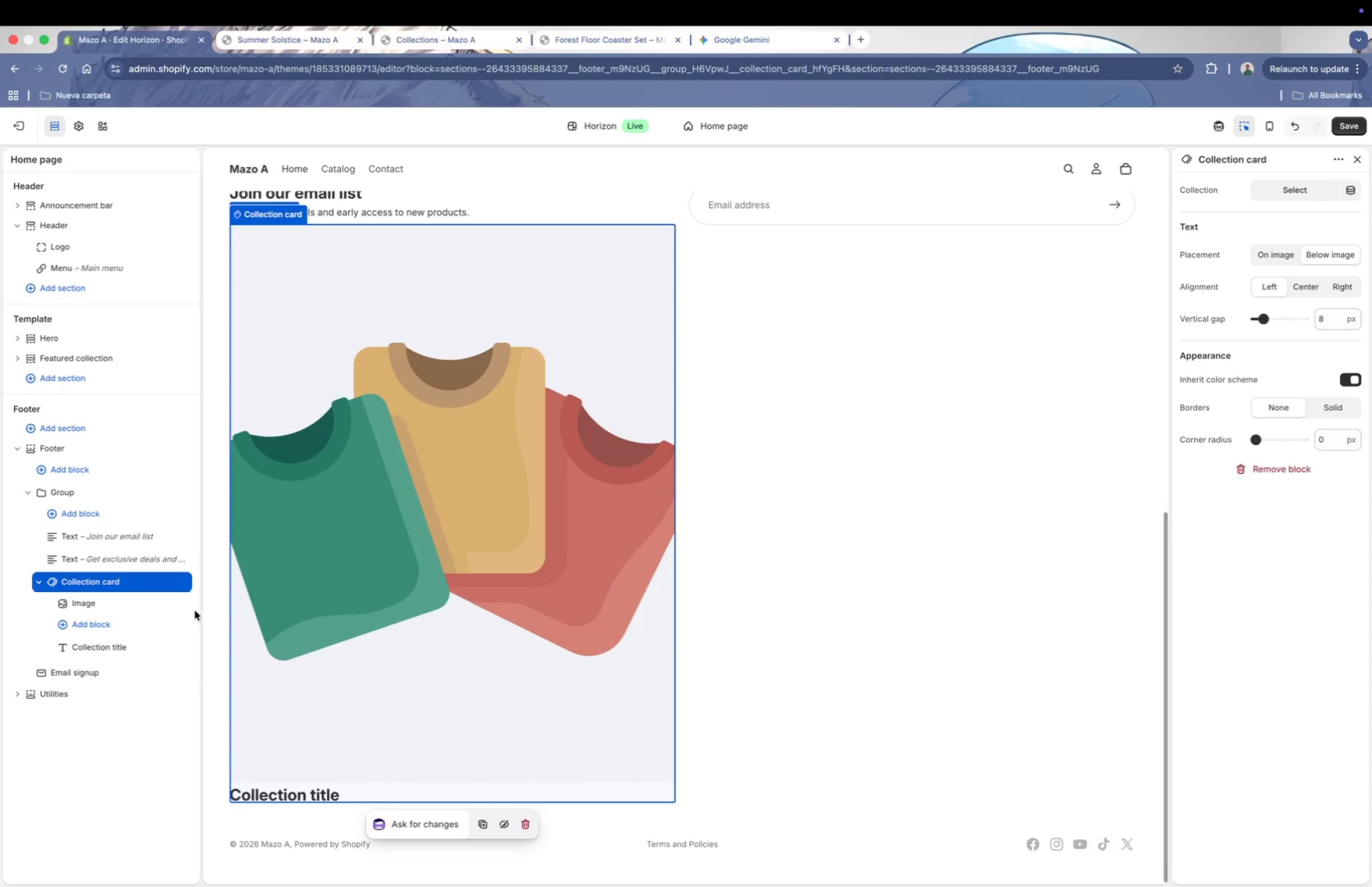 
scroll: coordinate [394, 402], scroll_direction: up, amount: 10.0
 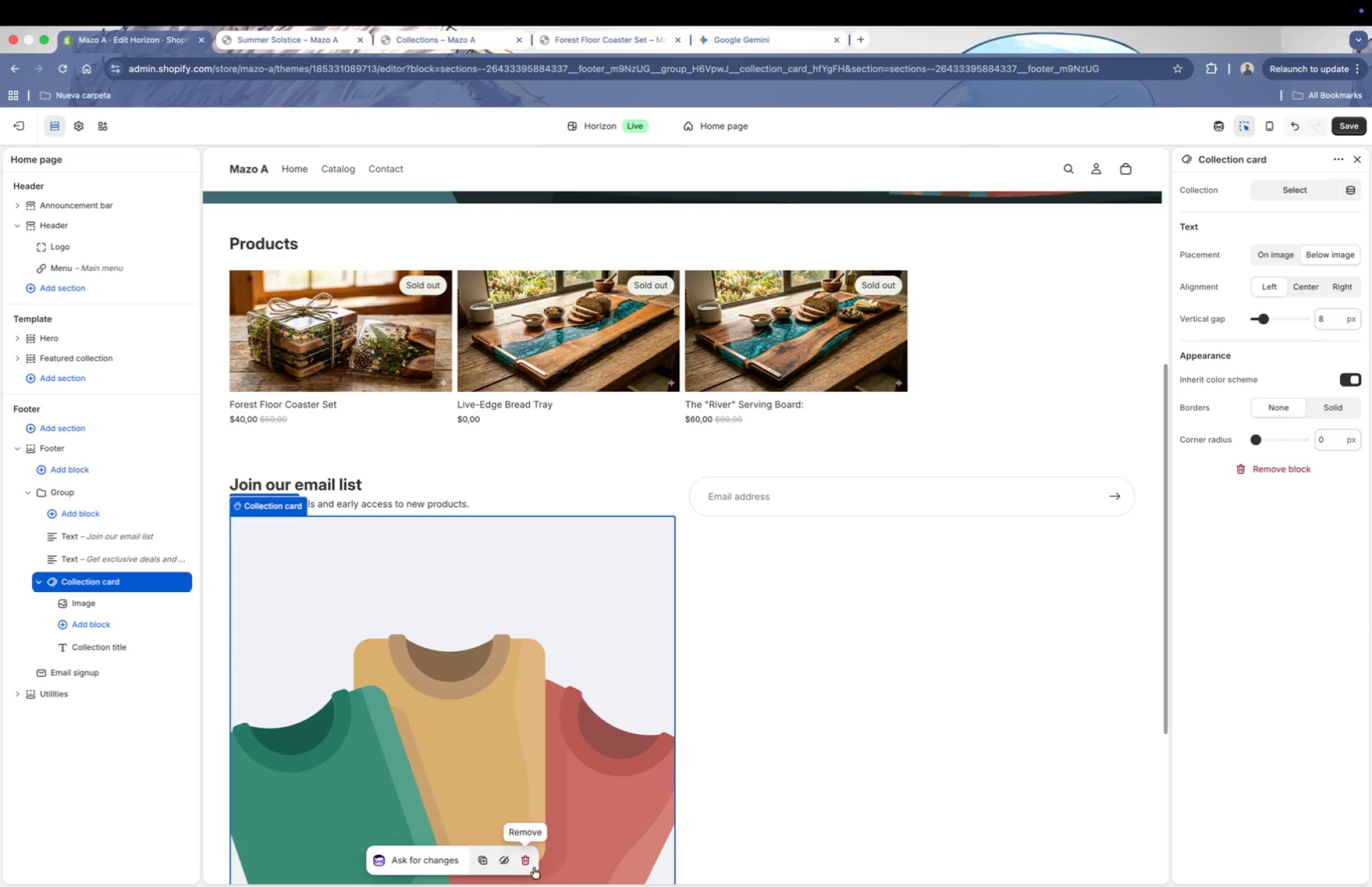 
scroll: coordinate [627, 625], scroll_direction: none, amount: 0.0
 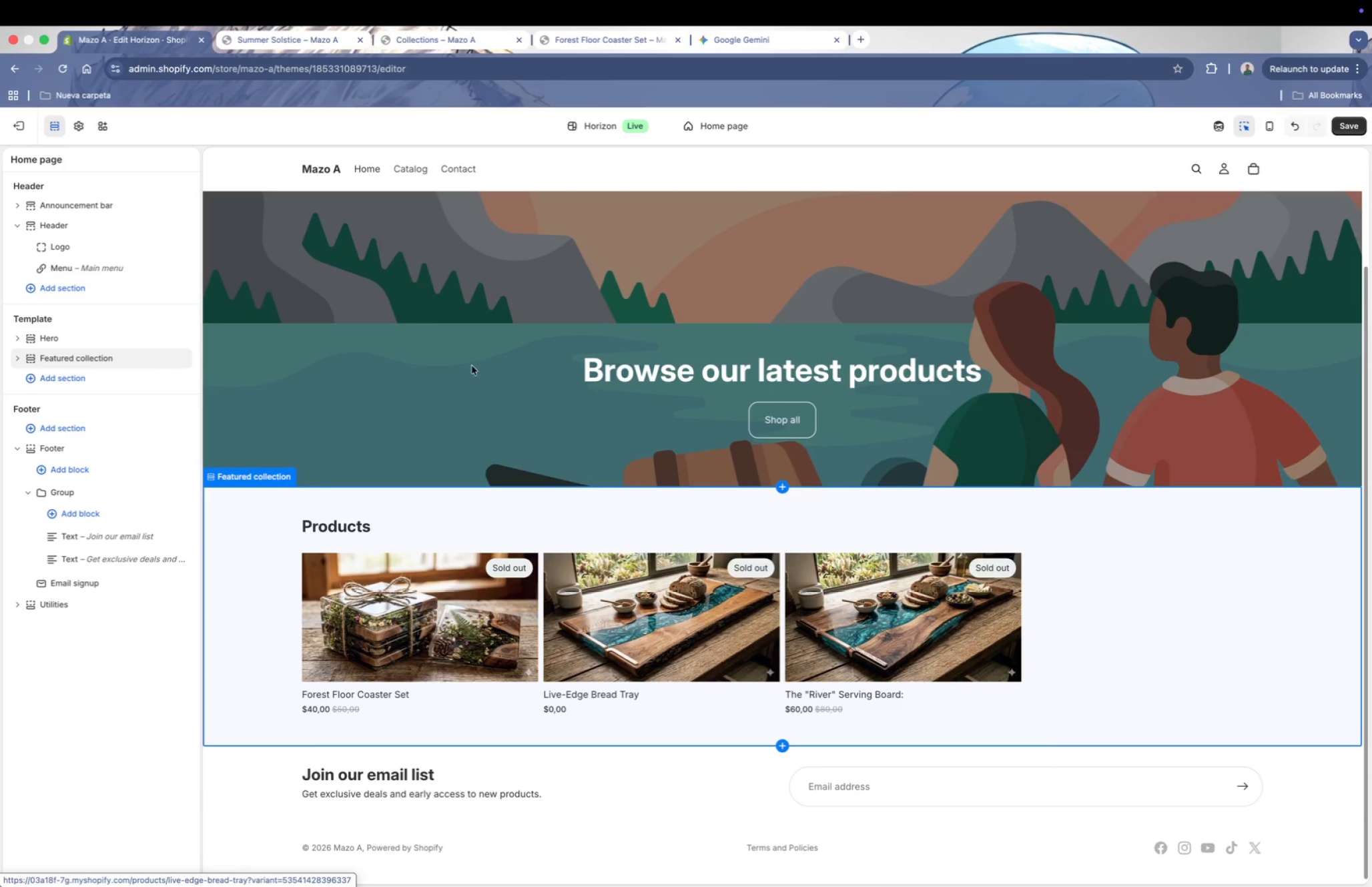 
scroll: coordinate [215, 276], scroll_direction: up, amount: 4.0
 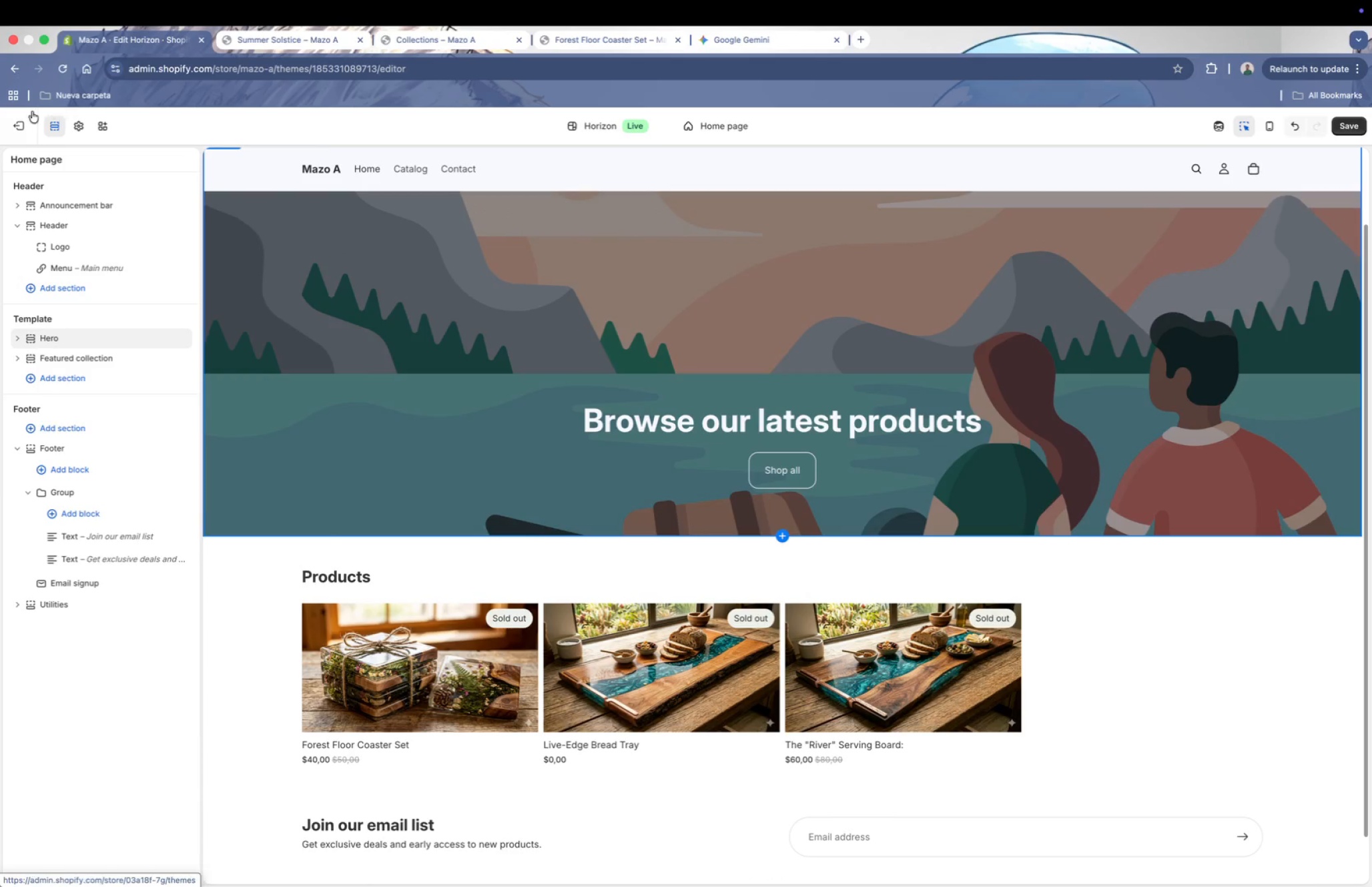 
left_click([18, 120])
 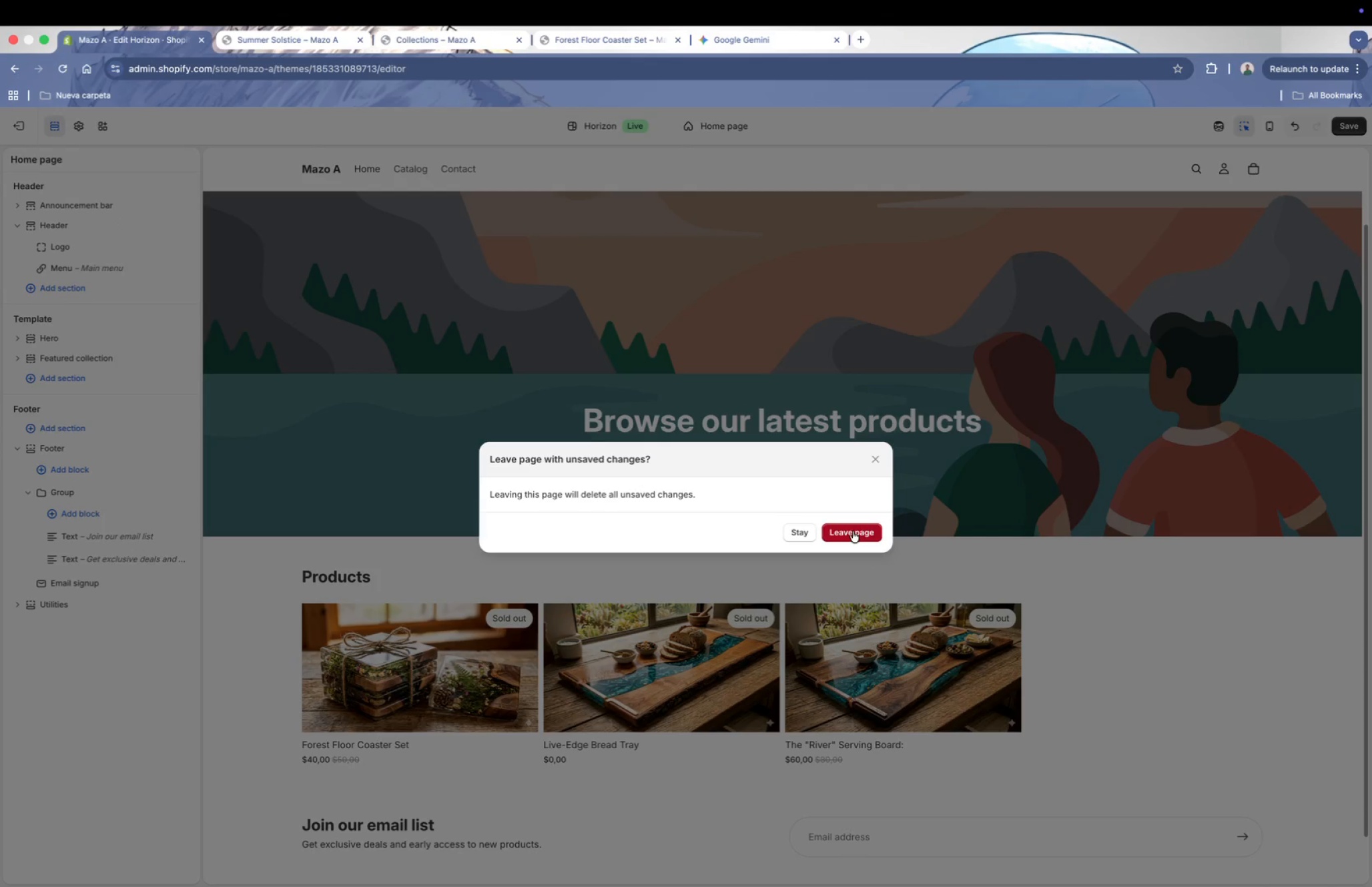 
left_click([853, 531])
 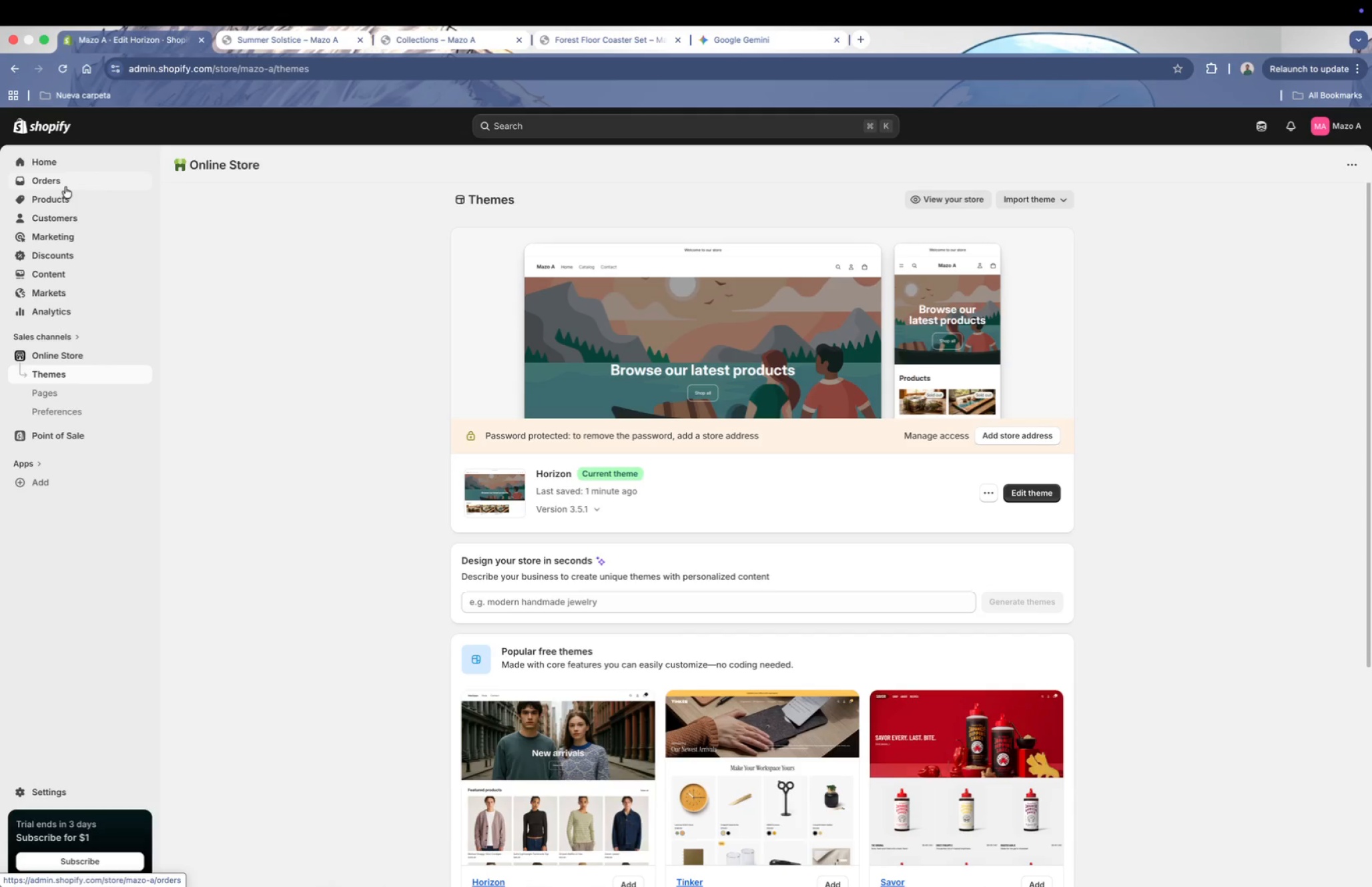 
wait(7.94)
 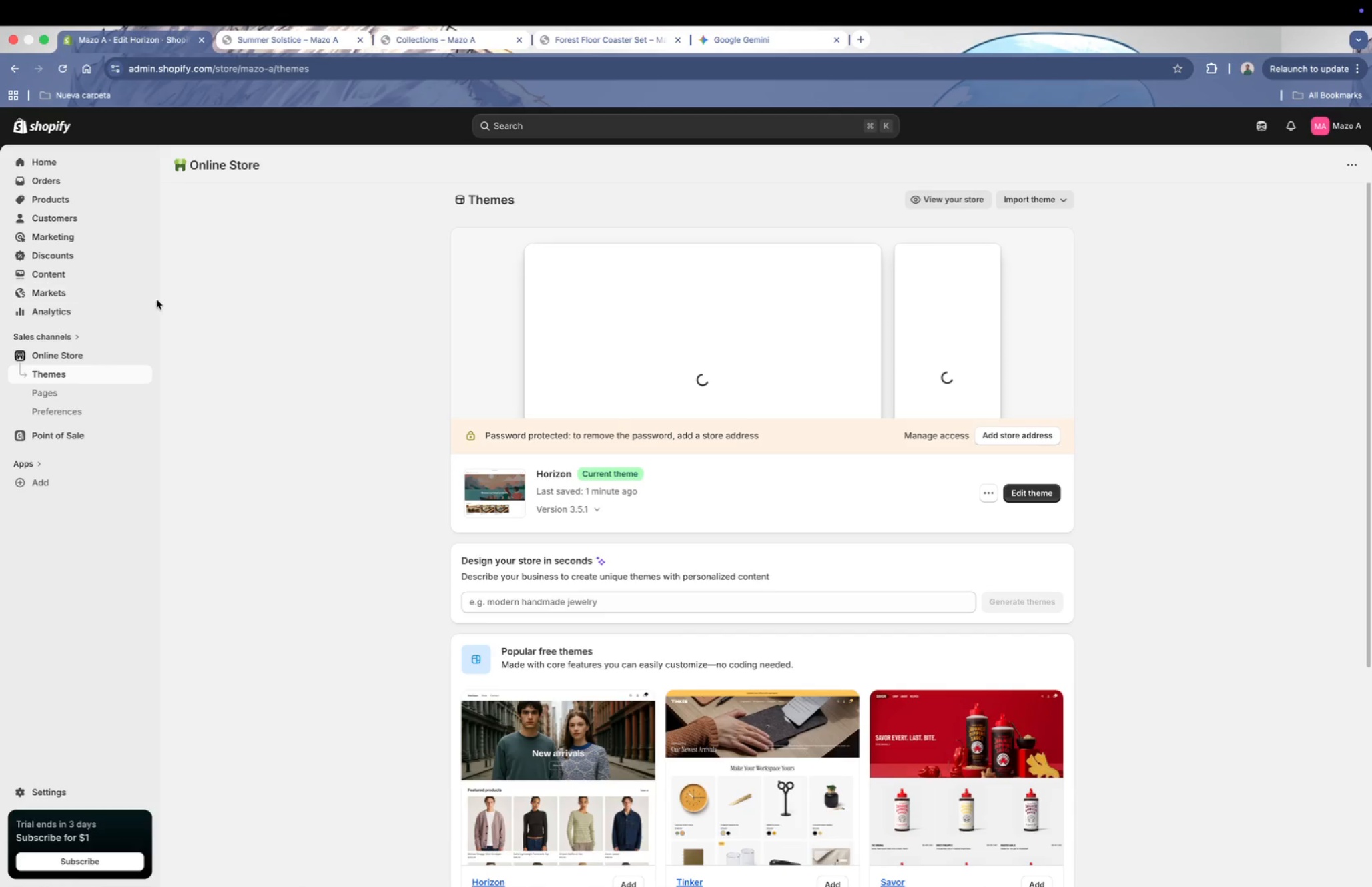 
left_click([47, 200])
 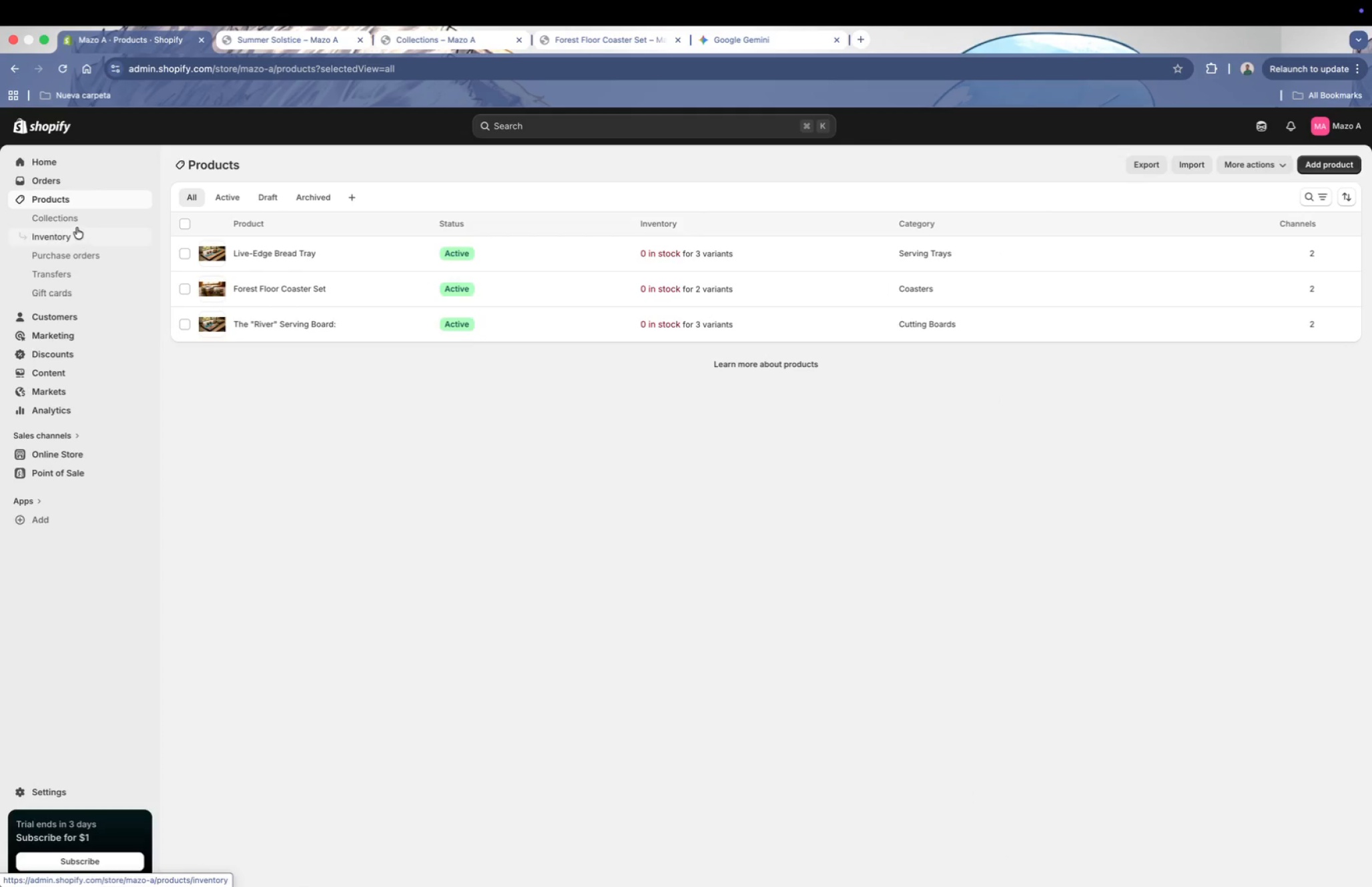 
left_click([73, 220])
 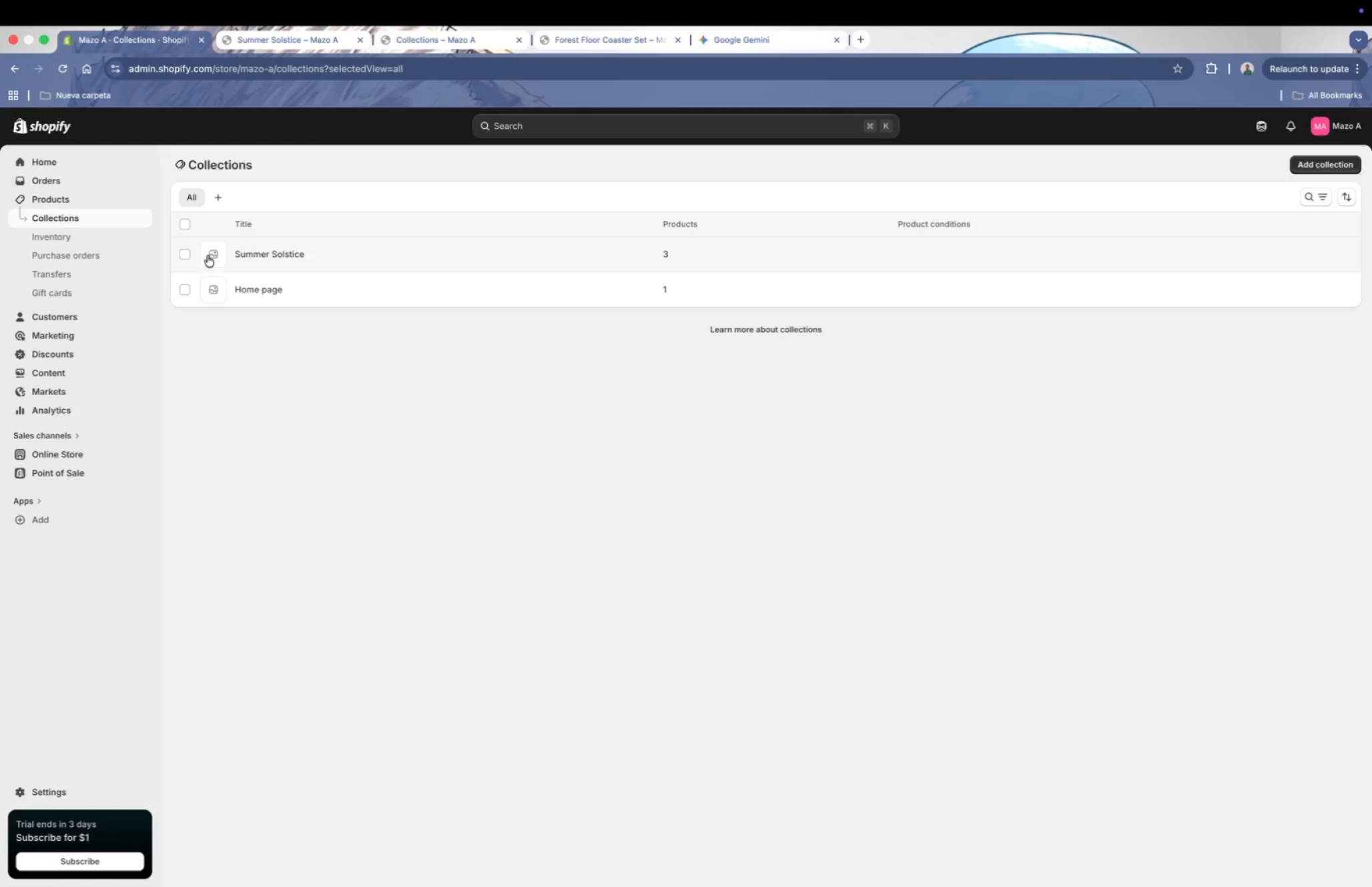 
left_click([358, 262])
 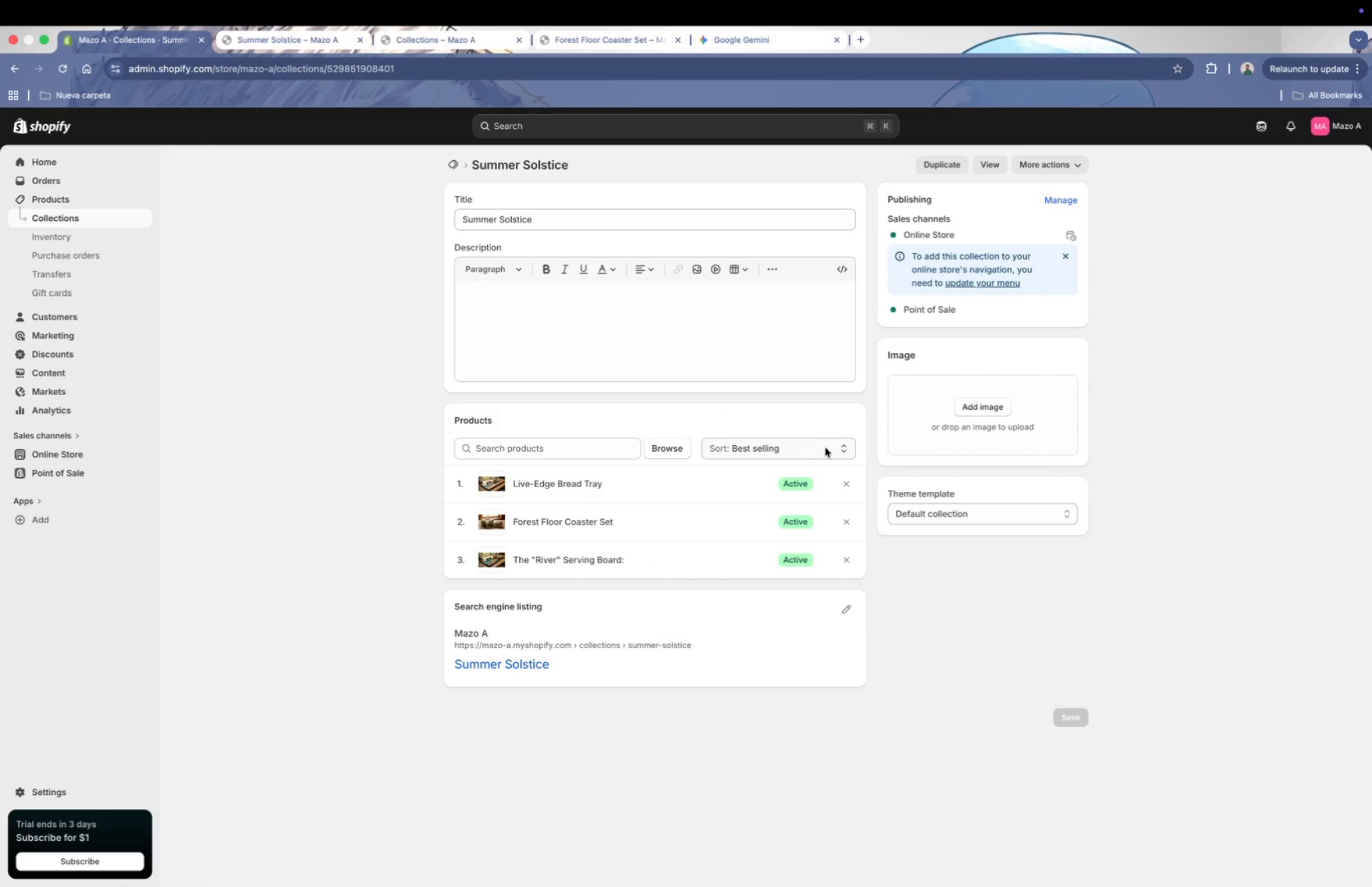 
left_click([1035, 521])
 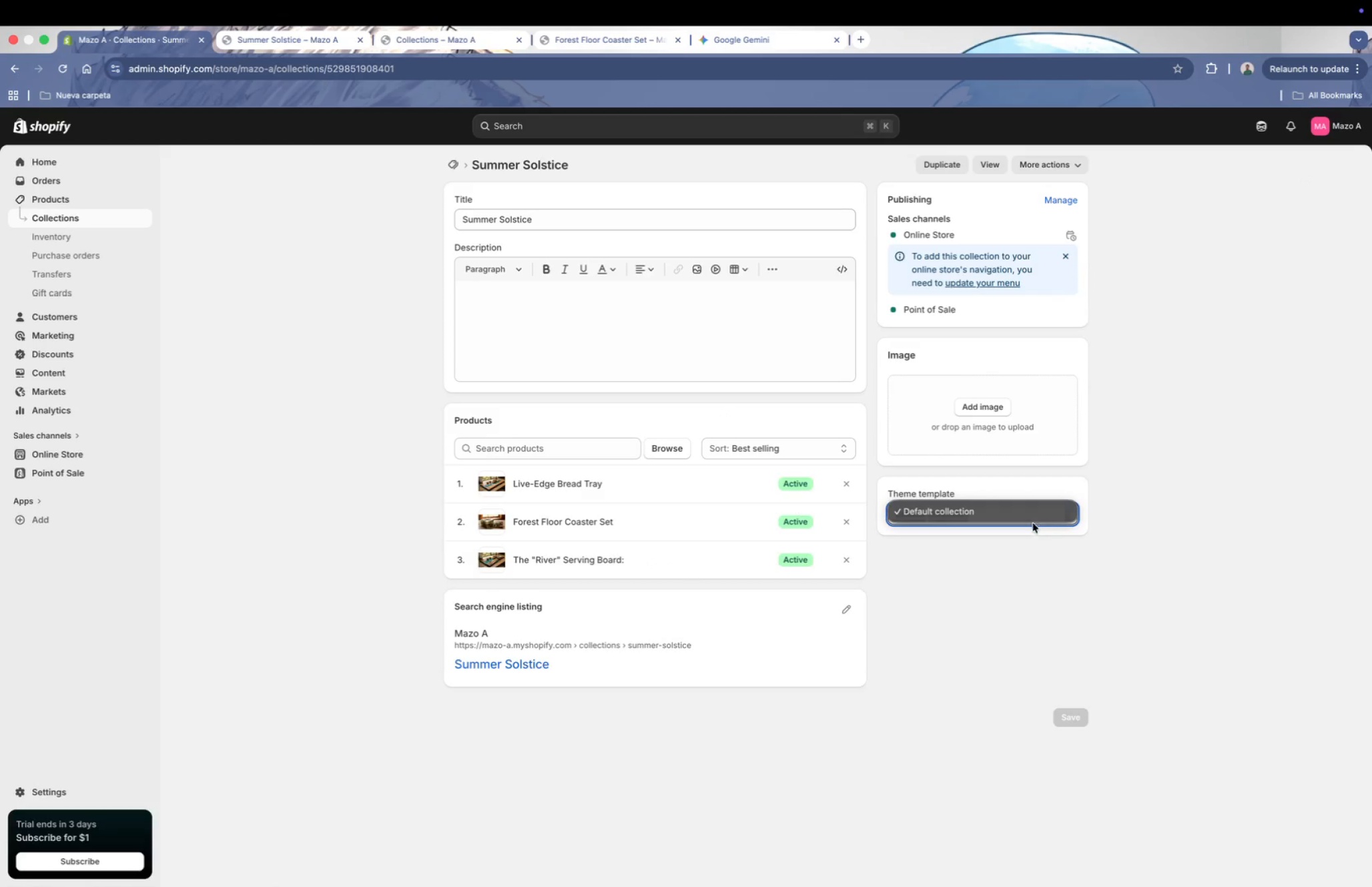 
left_click([1016, 573])
 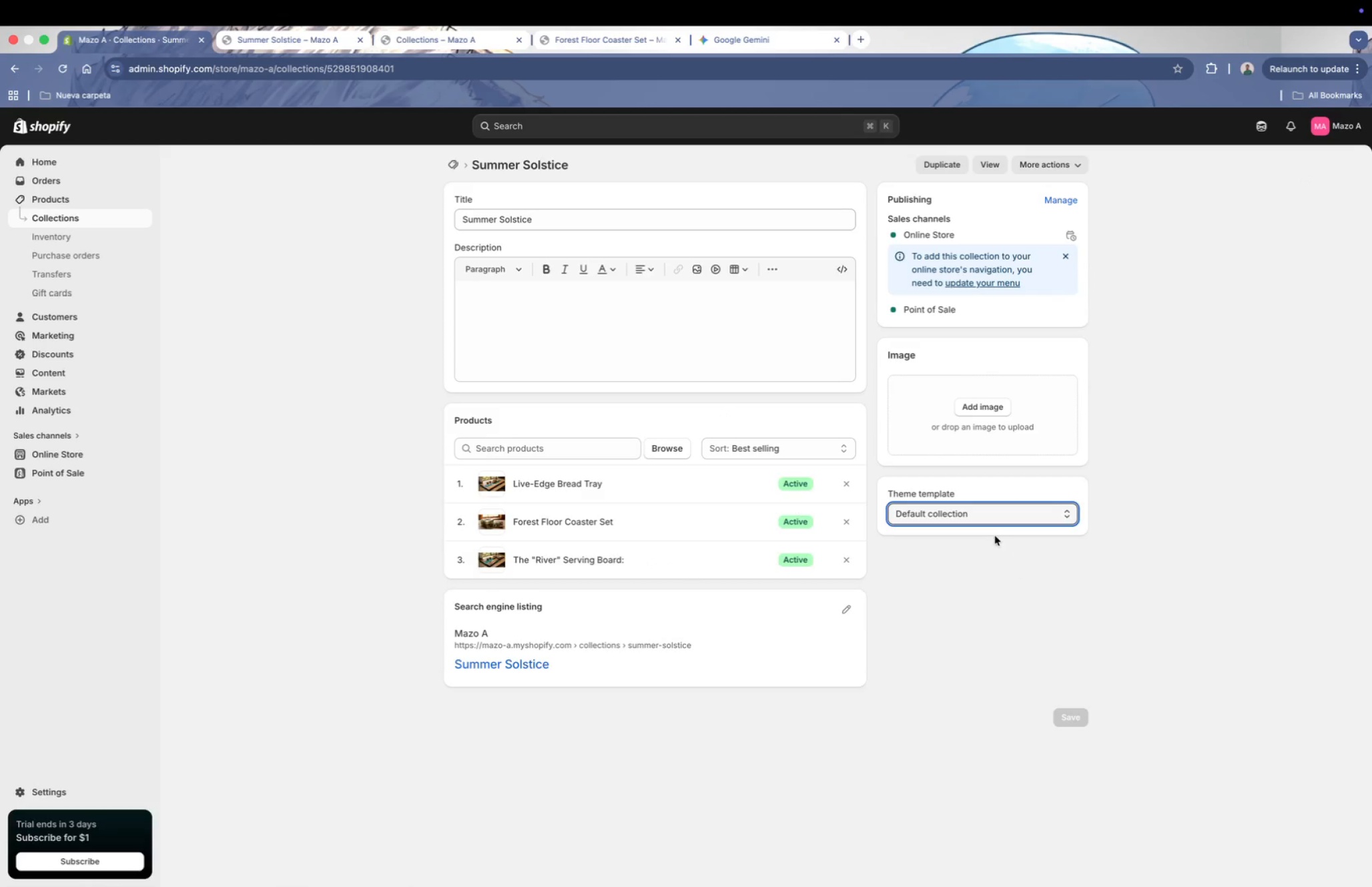 
left_click([985, 516])
 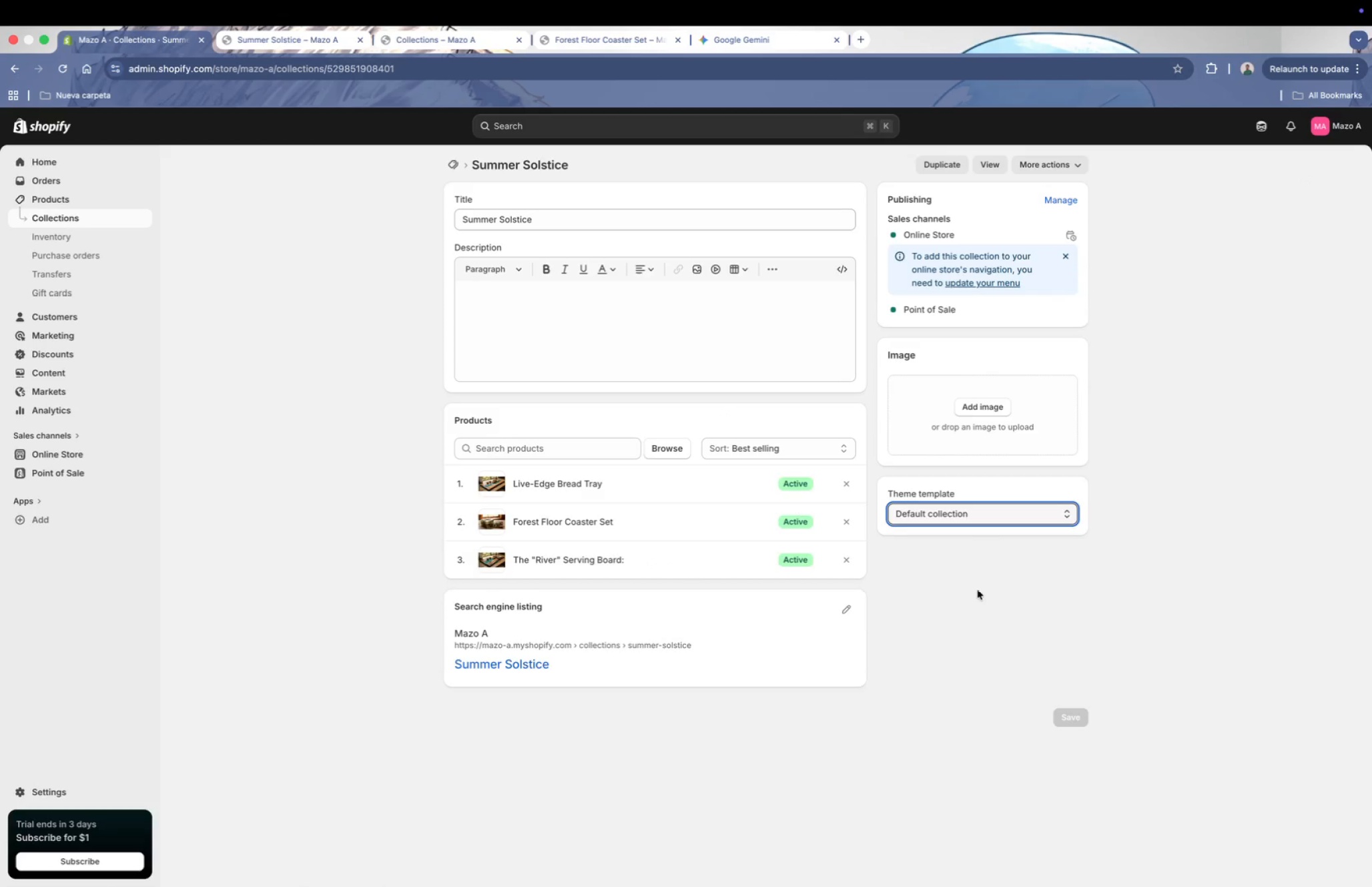 
scroll: coordinate [929, 400], scroll_direction: up, amount: 3.0
 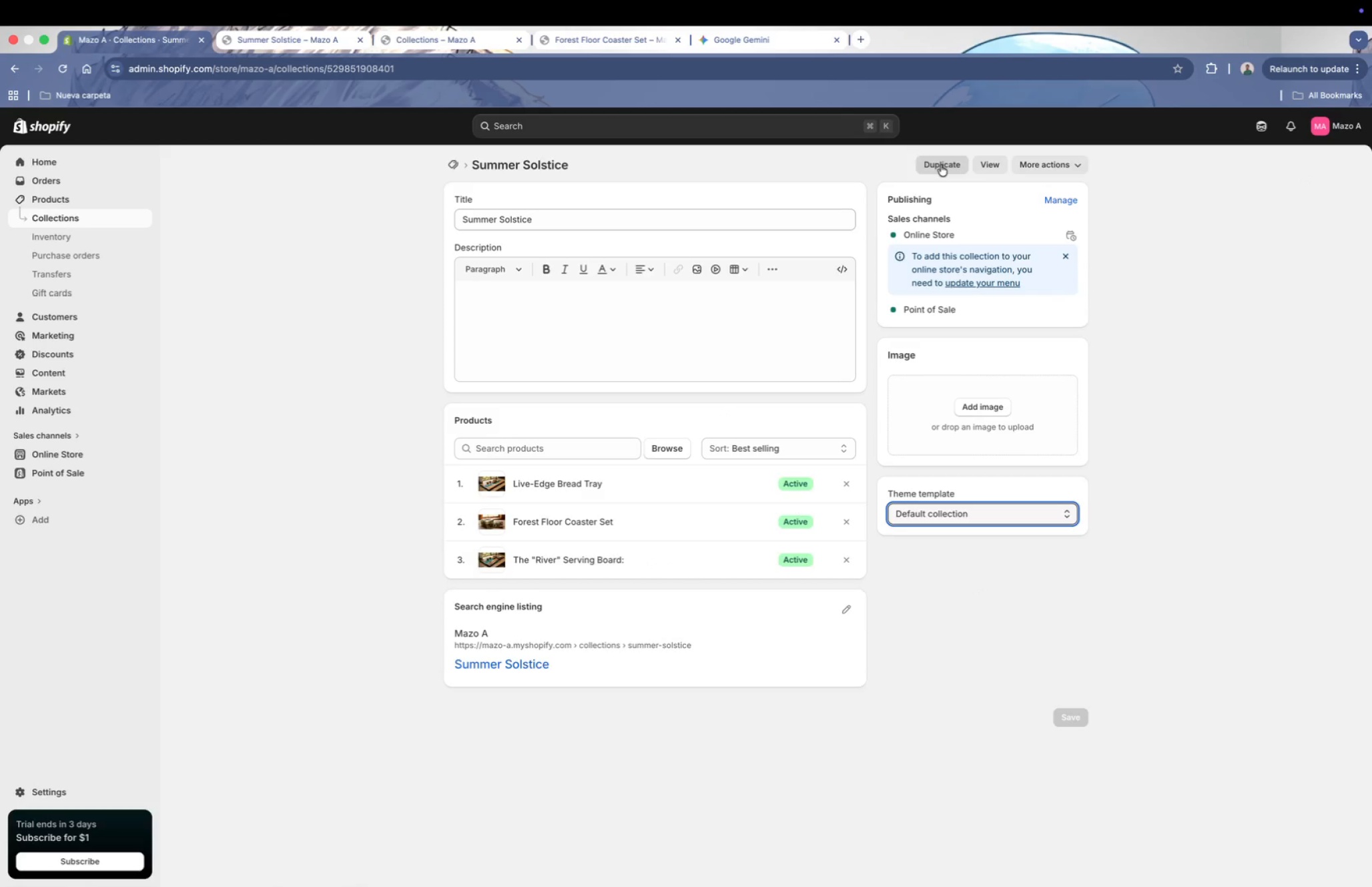 
left_click([1052, 164])
 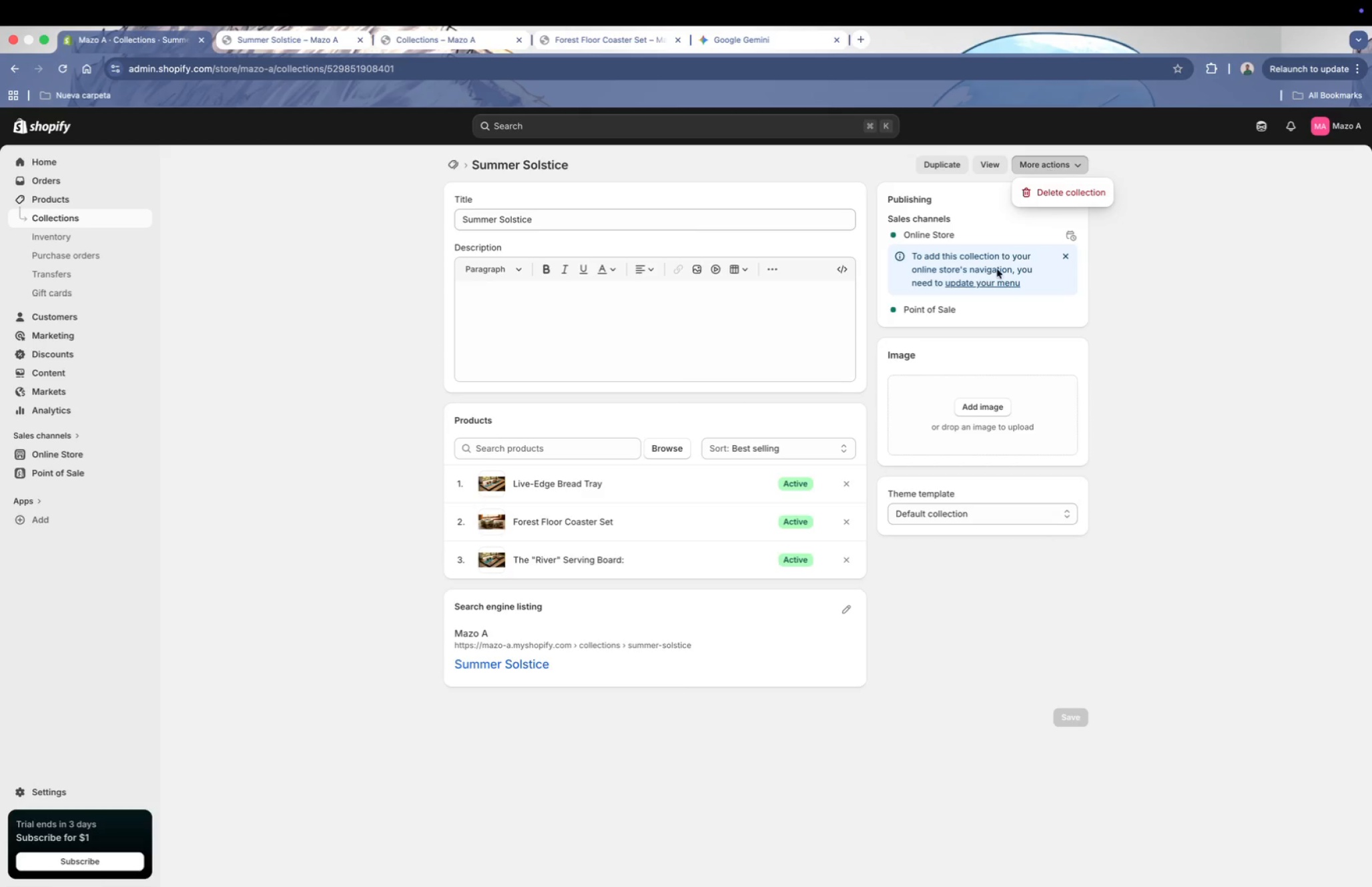 
left_click([986, 459])
 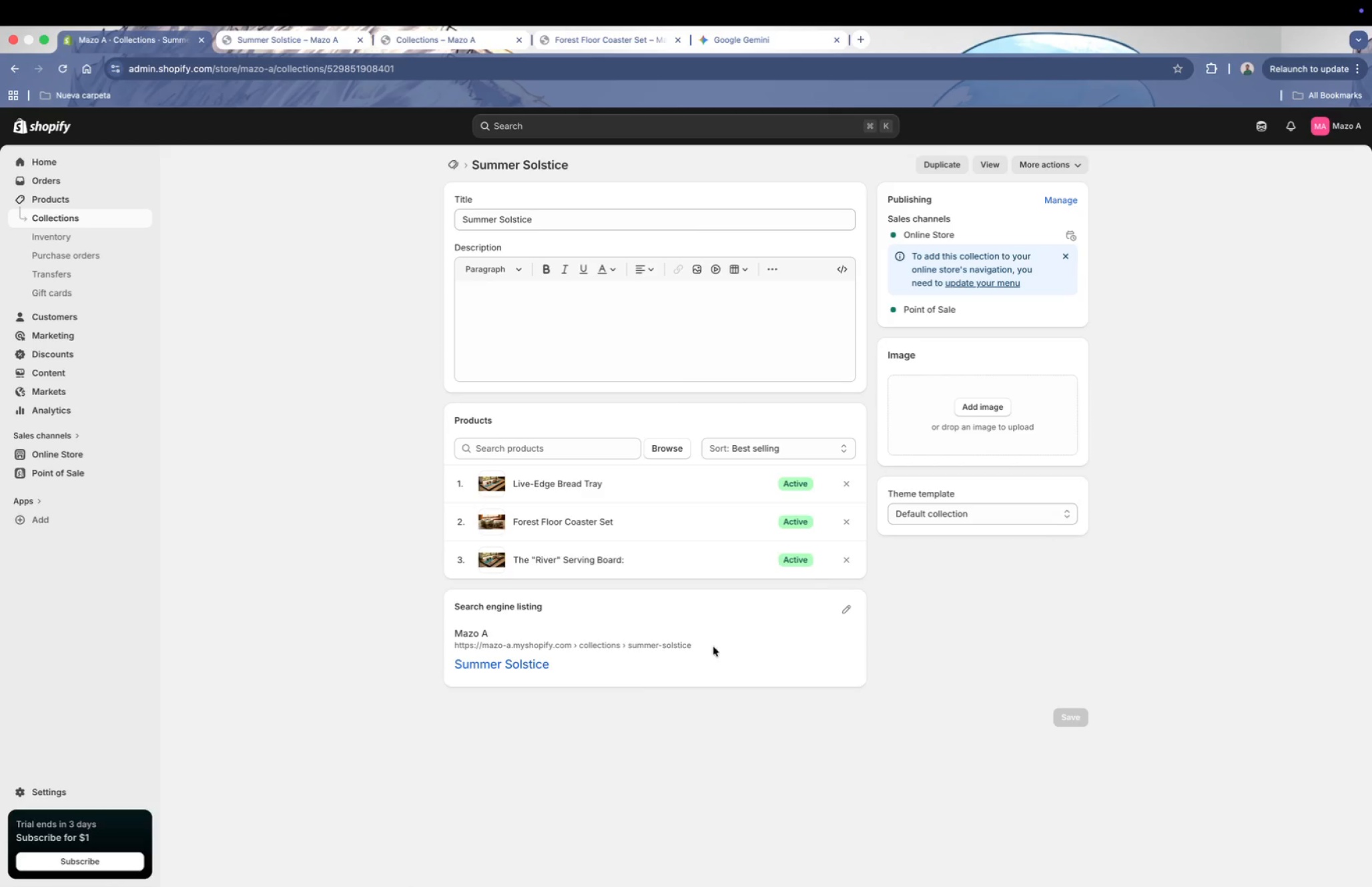 
scroll: coordinate [637, 675], scroll_direction: down, amount: 2.0
 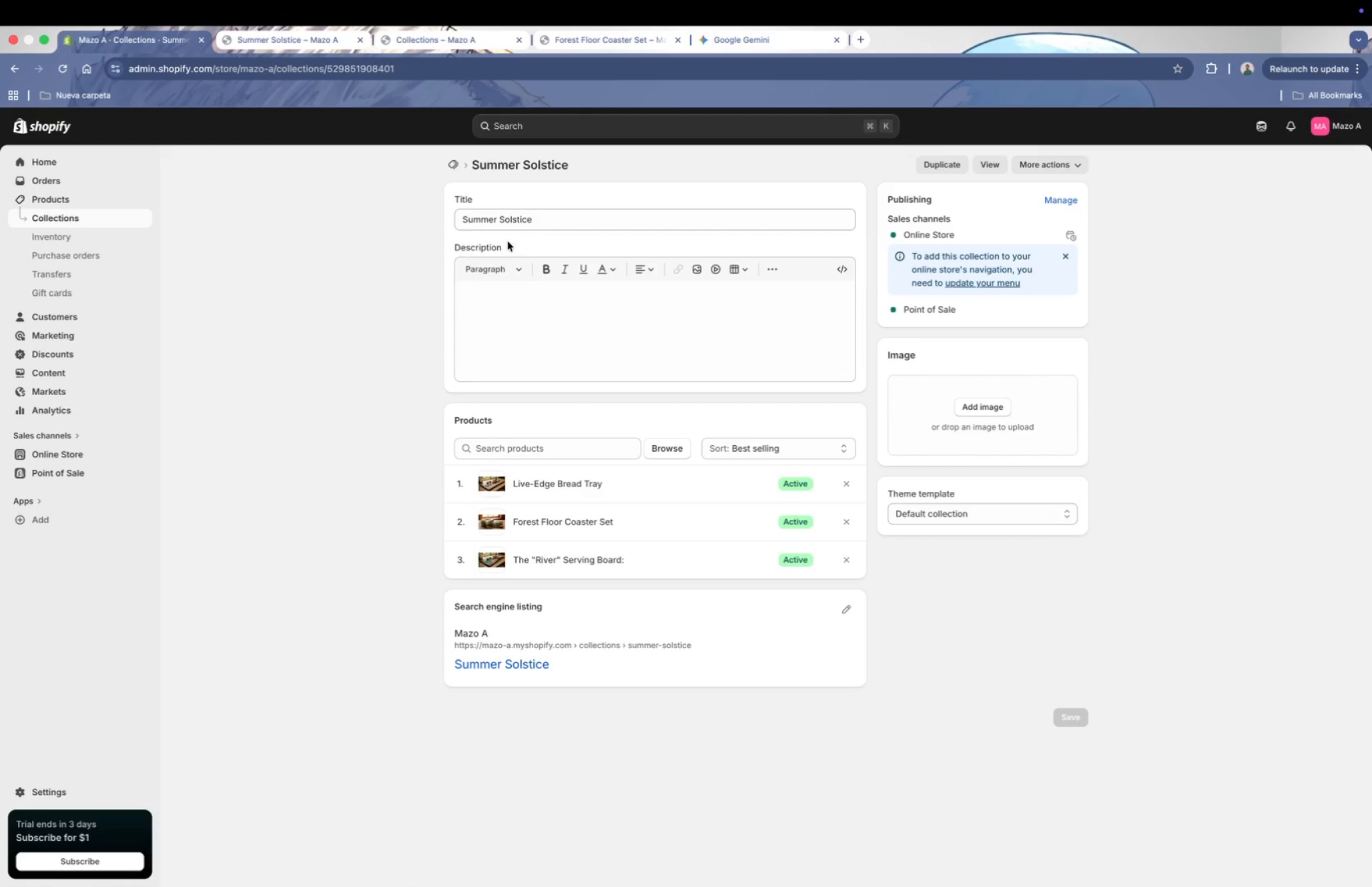 
left_click([539, 308])
 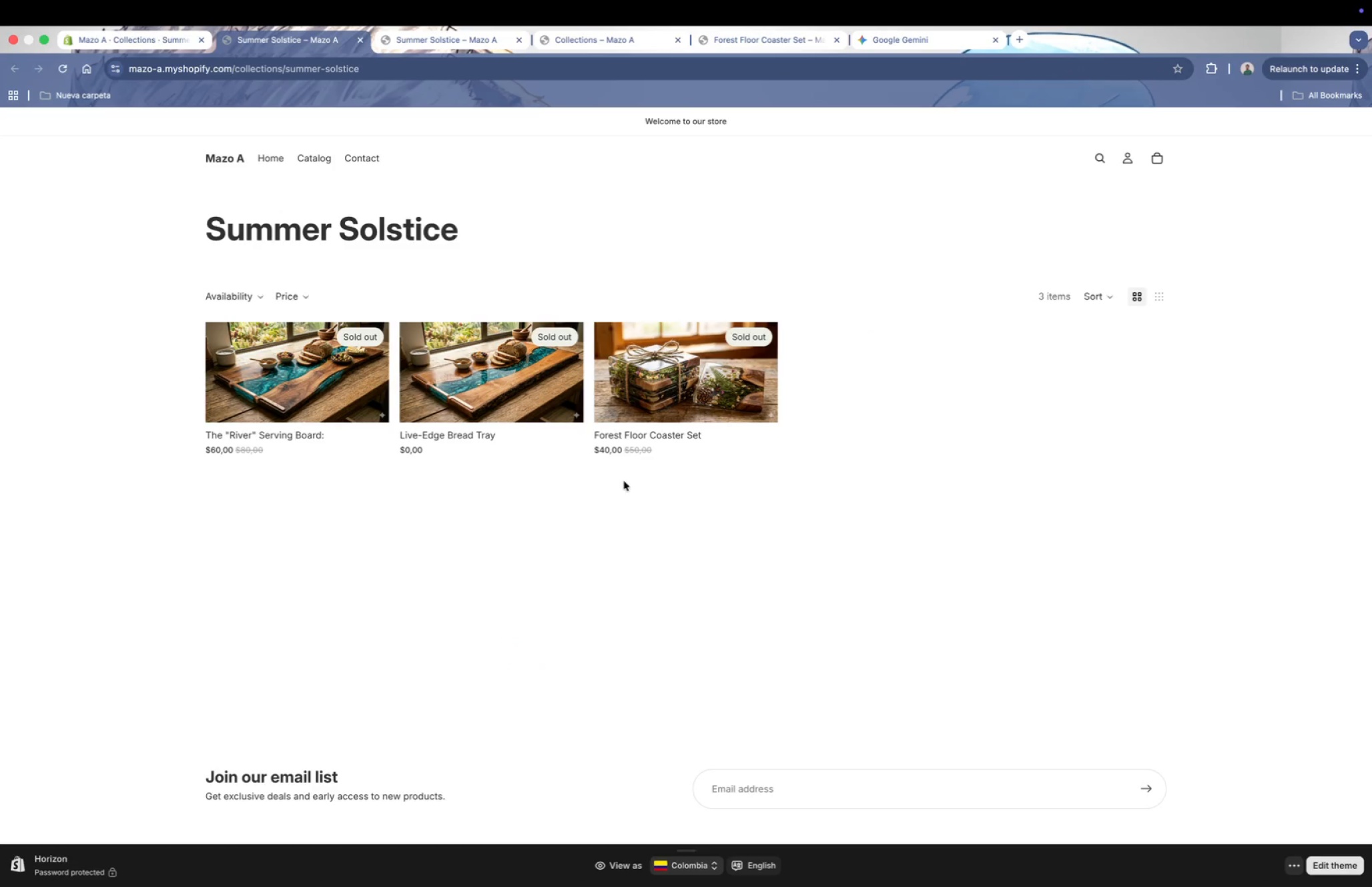 
wait(8.19)
 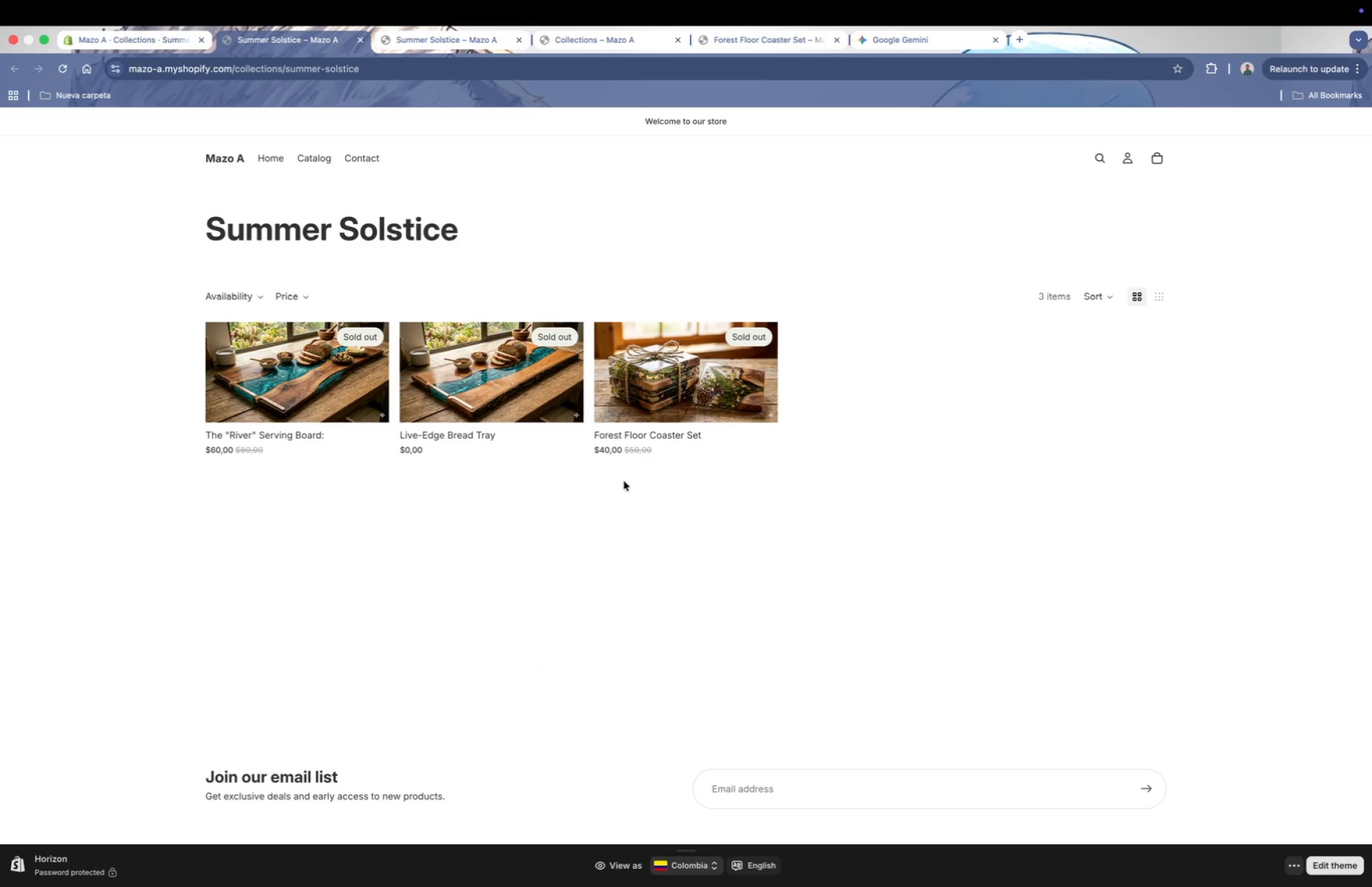 
scroll: coordinate [831, 560], scroll_direction: up, amount: 4.0
 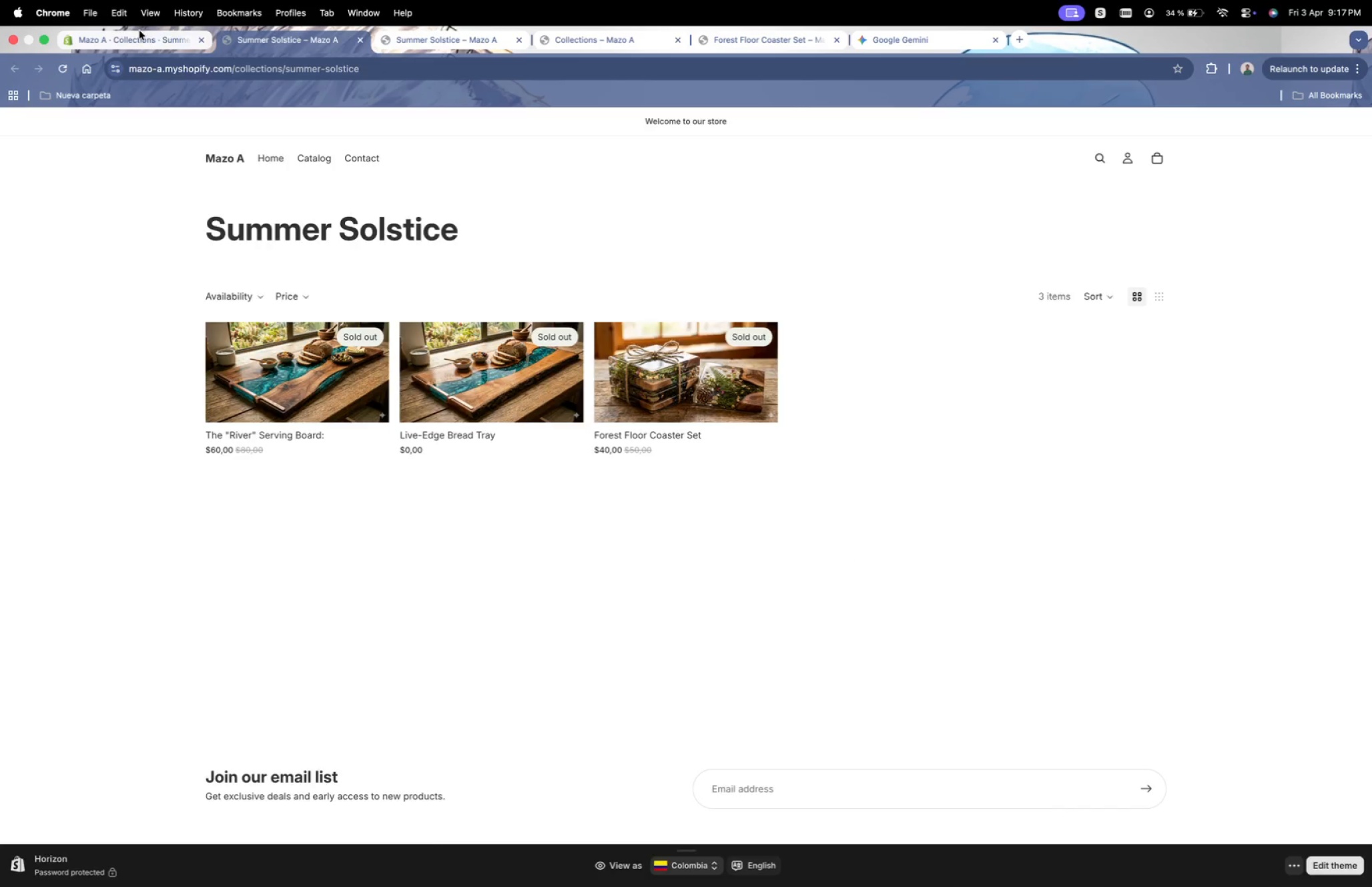 
scroll: coordinate [412, 628], scroll_direction: down, amount: 3.0
 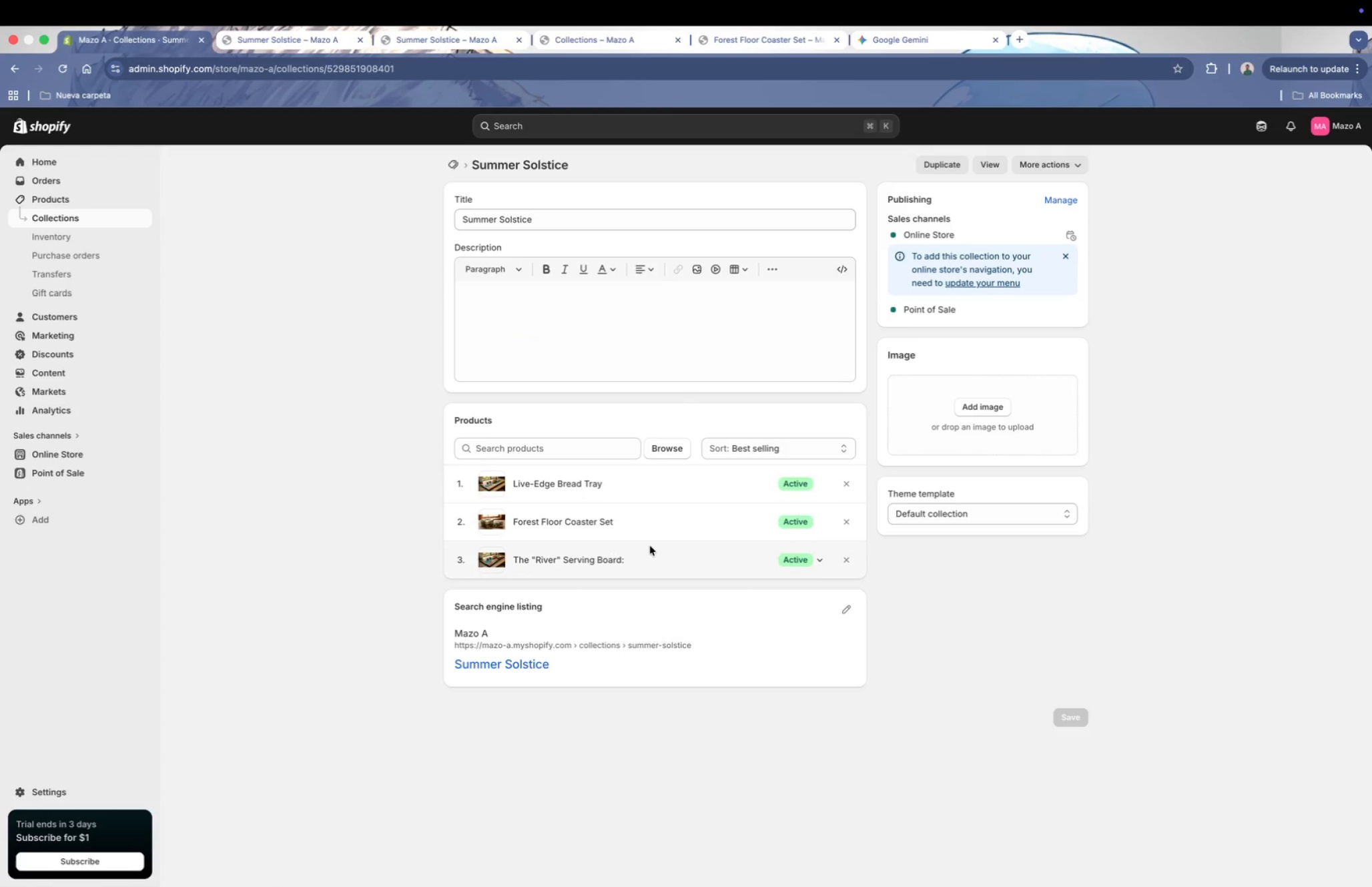 
key(Meta+CommandLeft)
 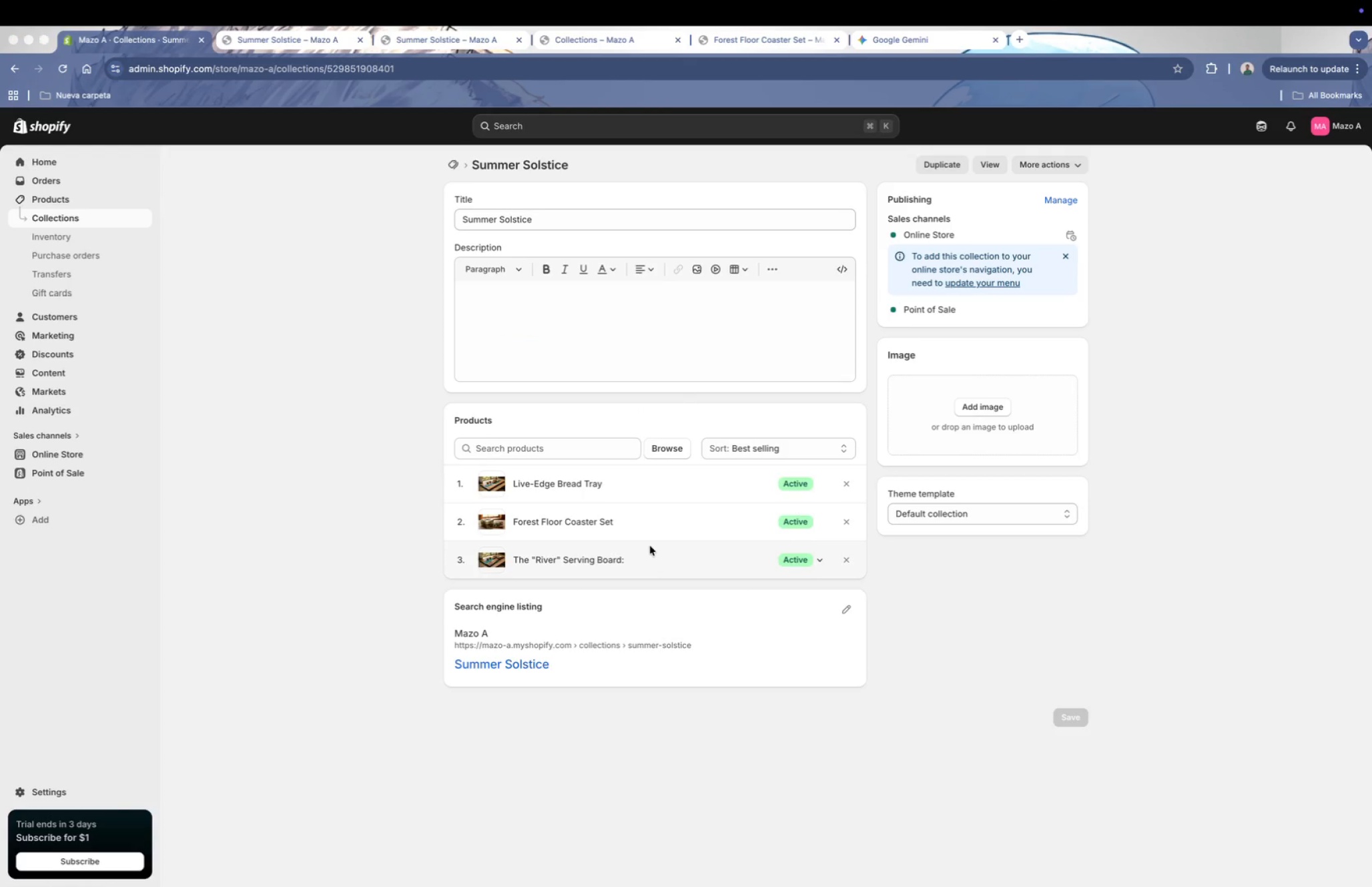 
key(Meta+Tab)